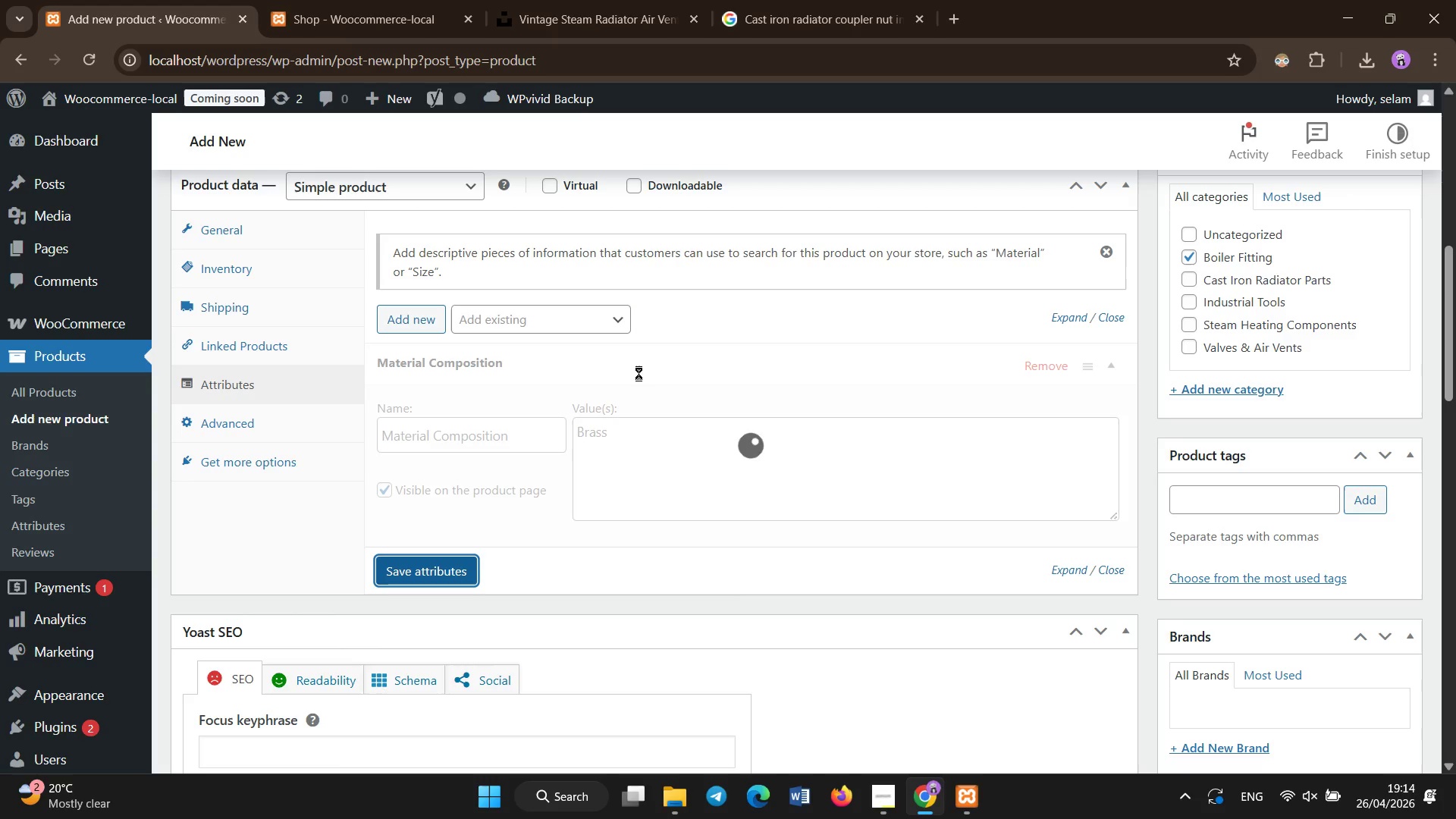 
key(Control+ControlLeft)
 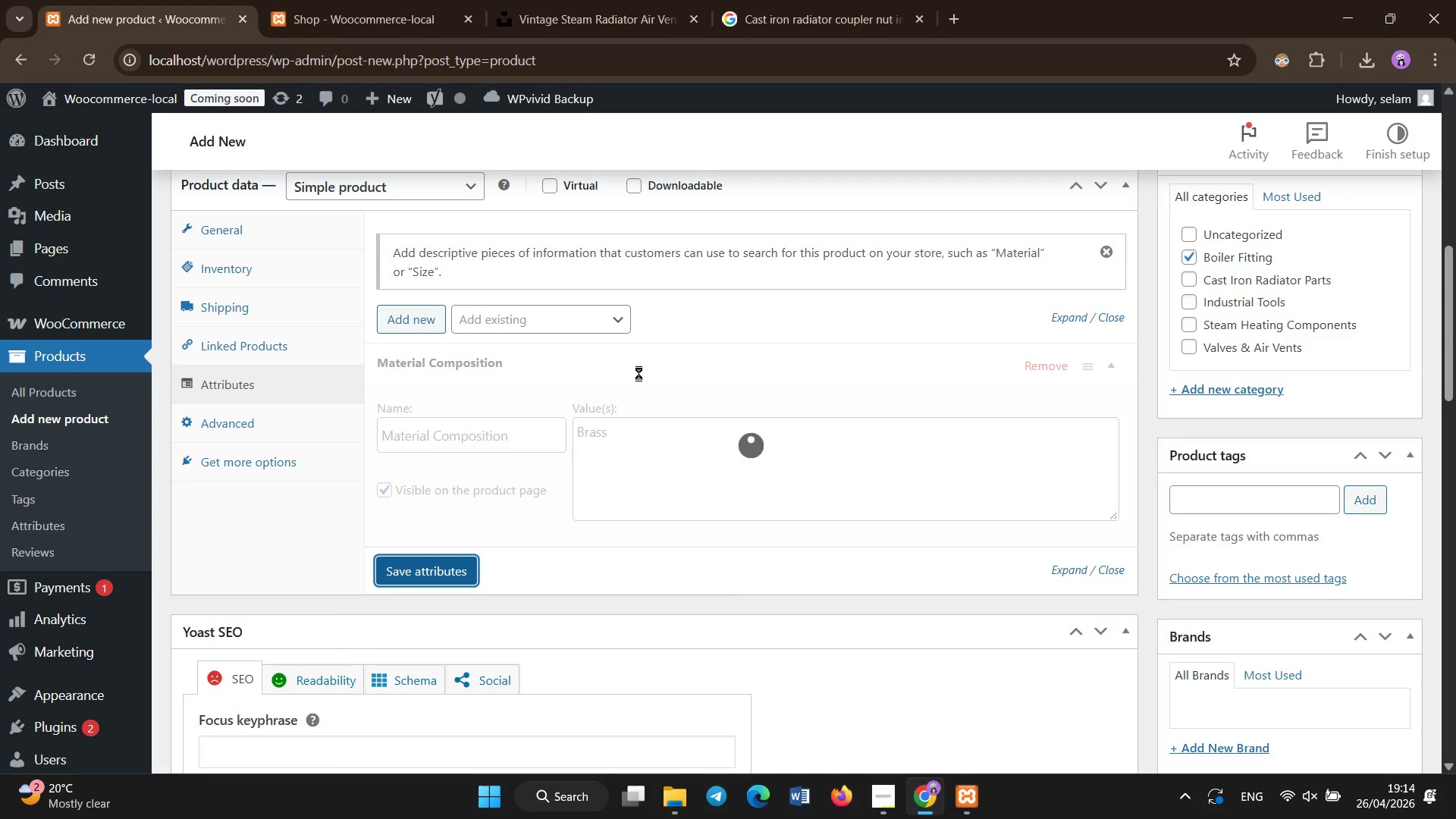 
key(Control+ControlLeft)
 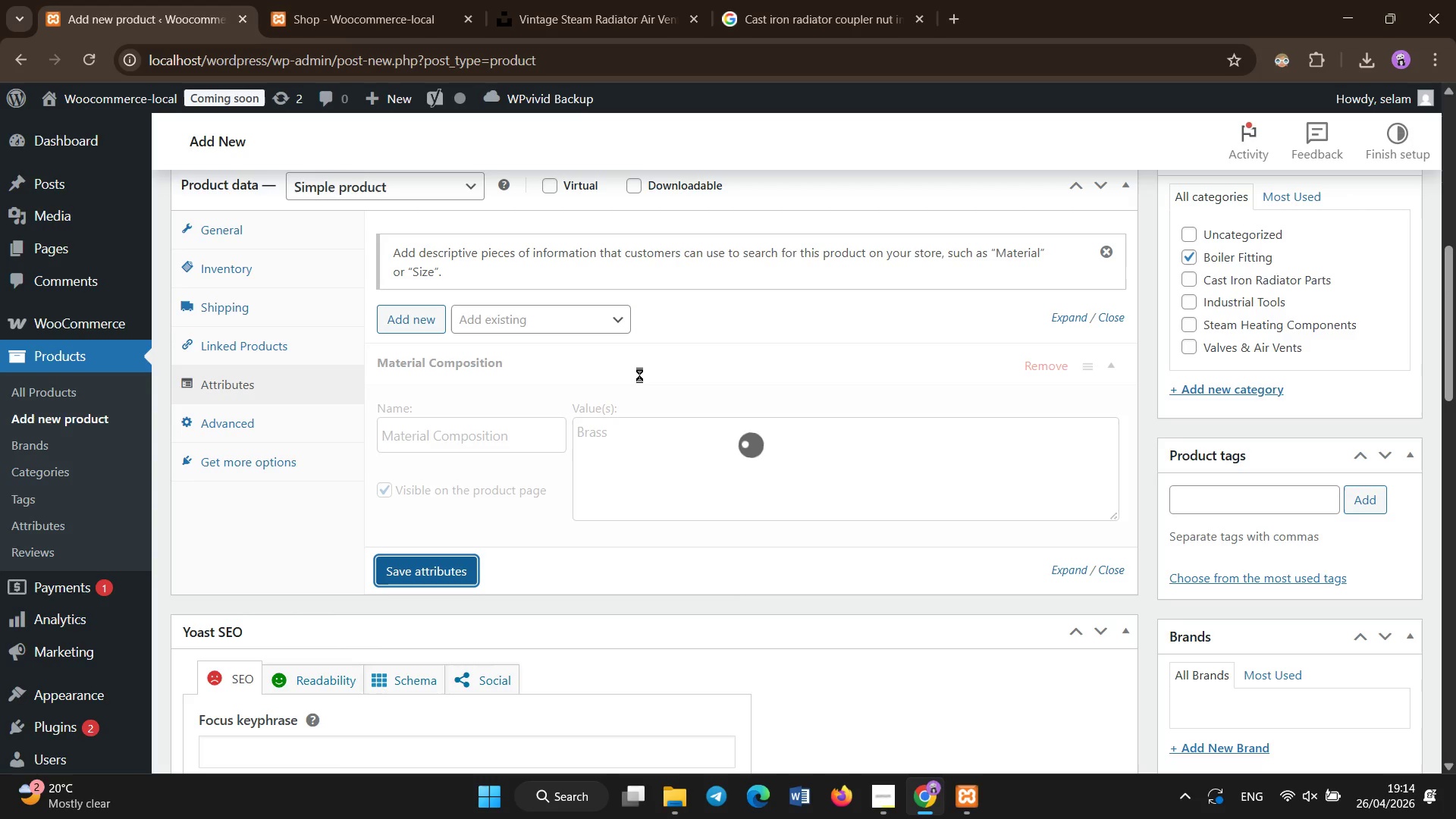 
key(Control+ControlLeft)
 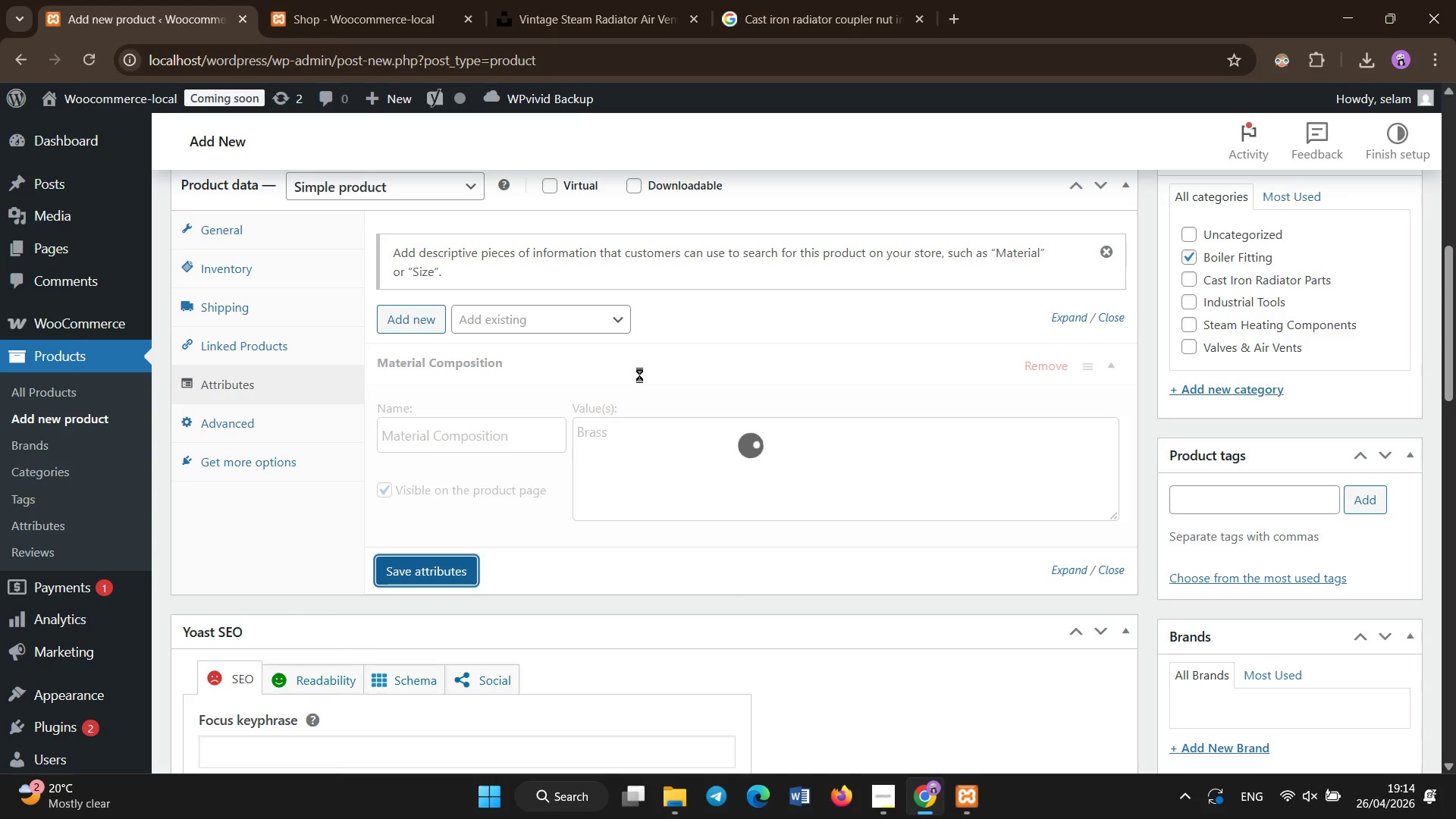 
key(Control+ControlLeft)
 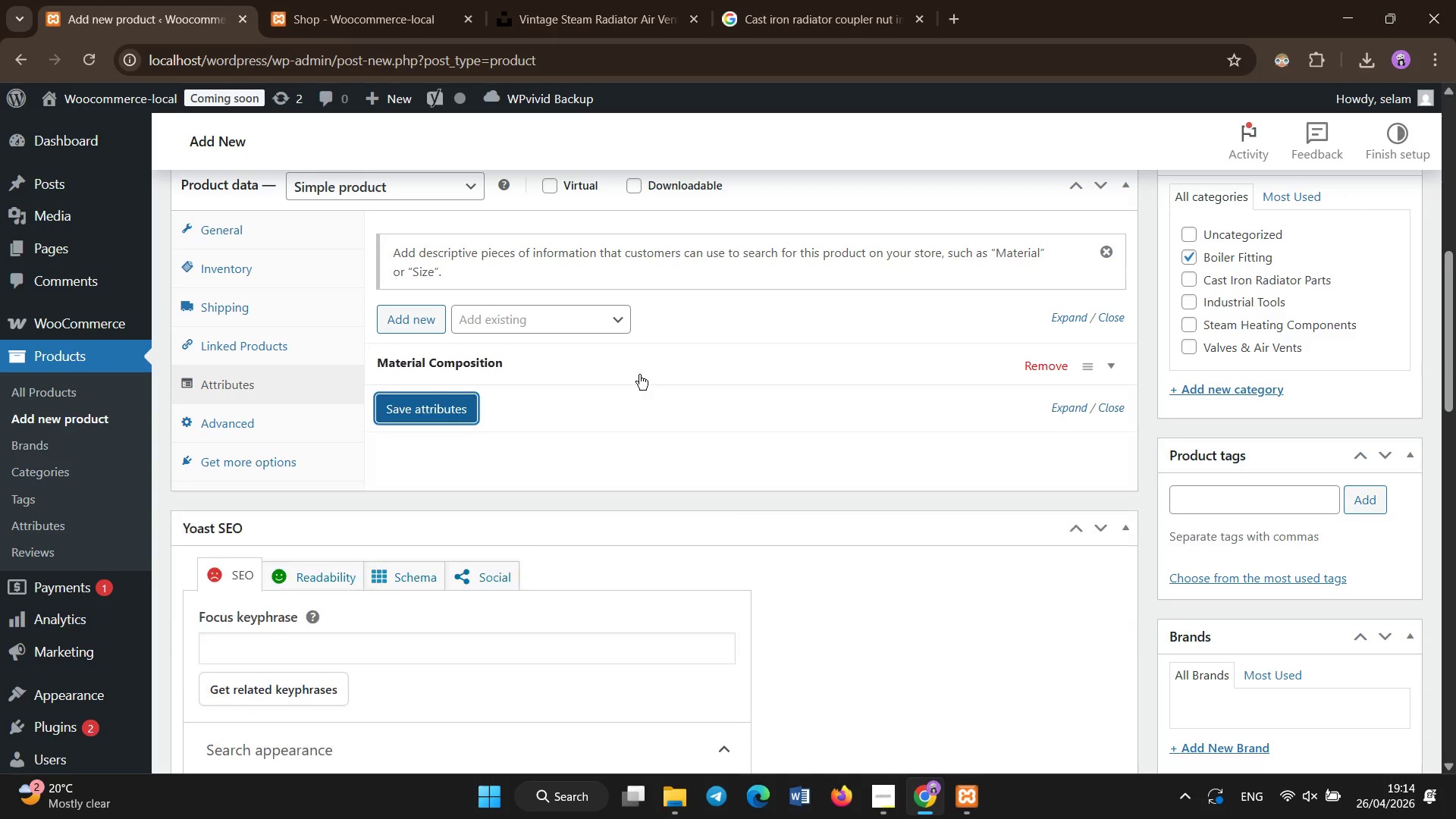 
key(Control+ControlLeft)
 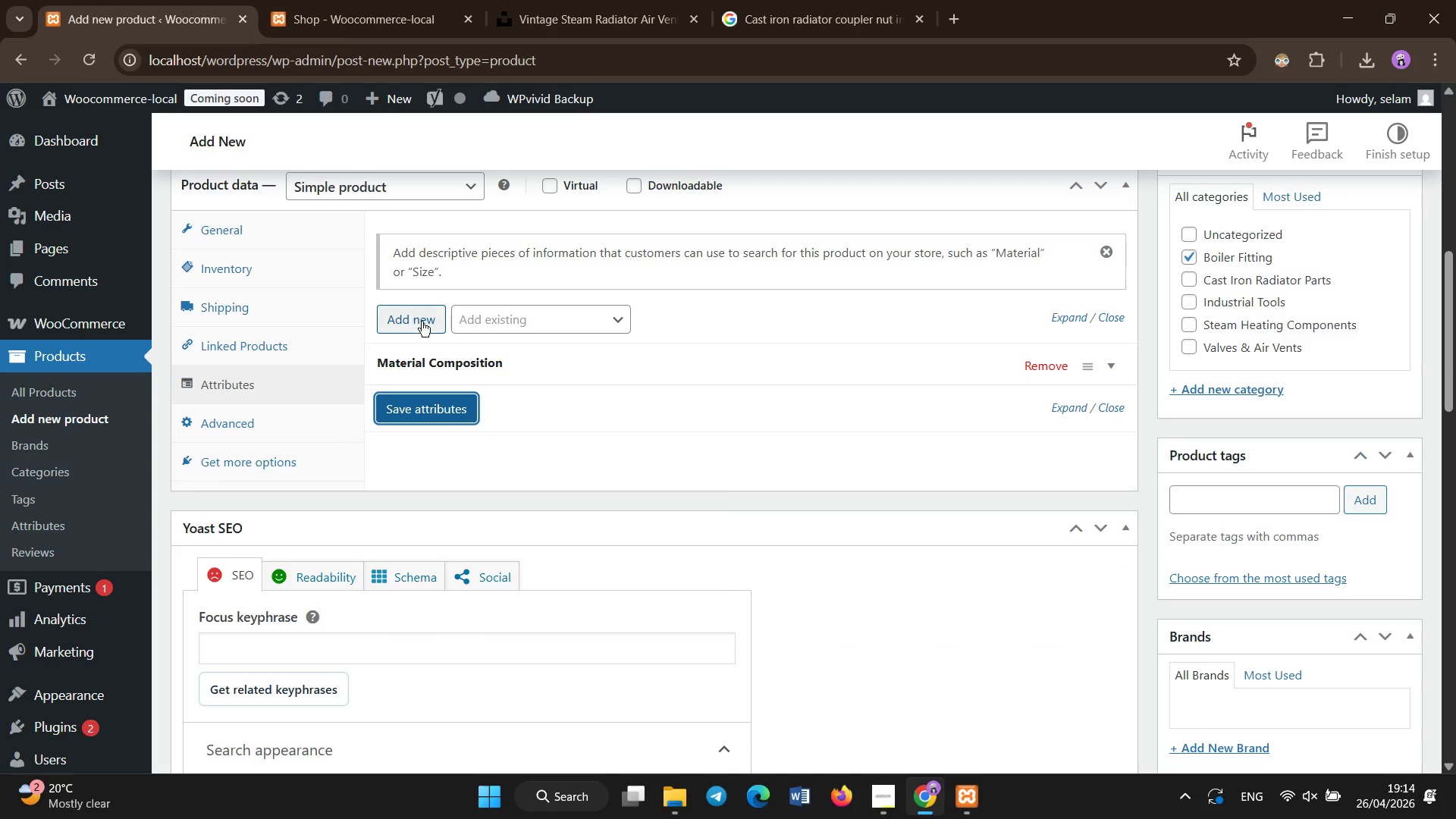 
left_click([419, 316])
 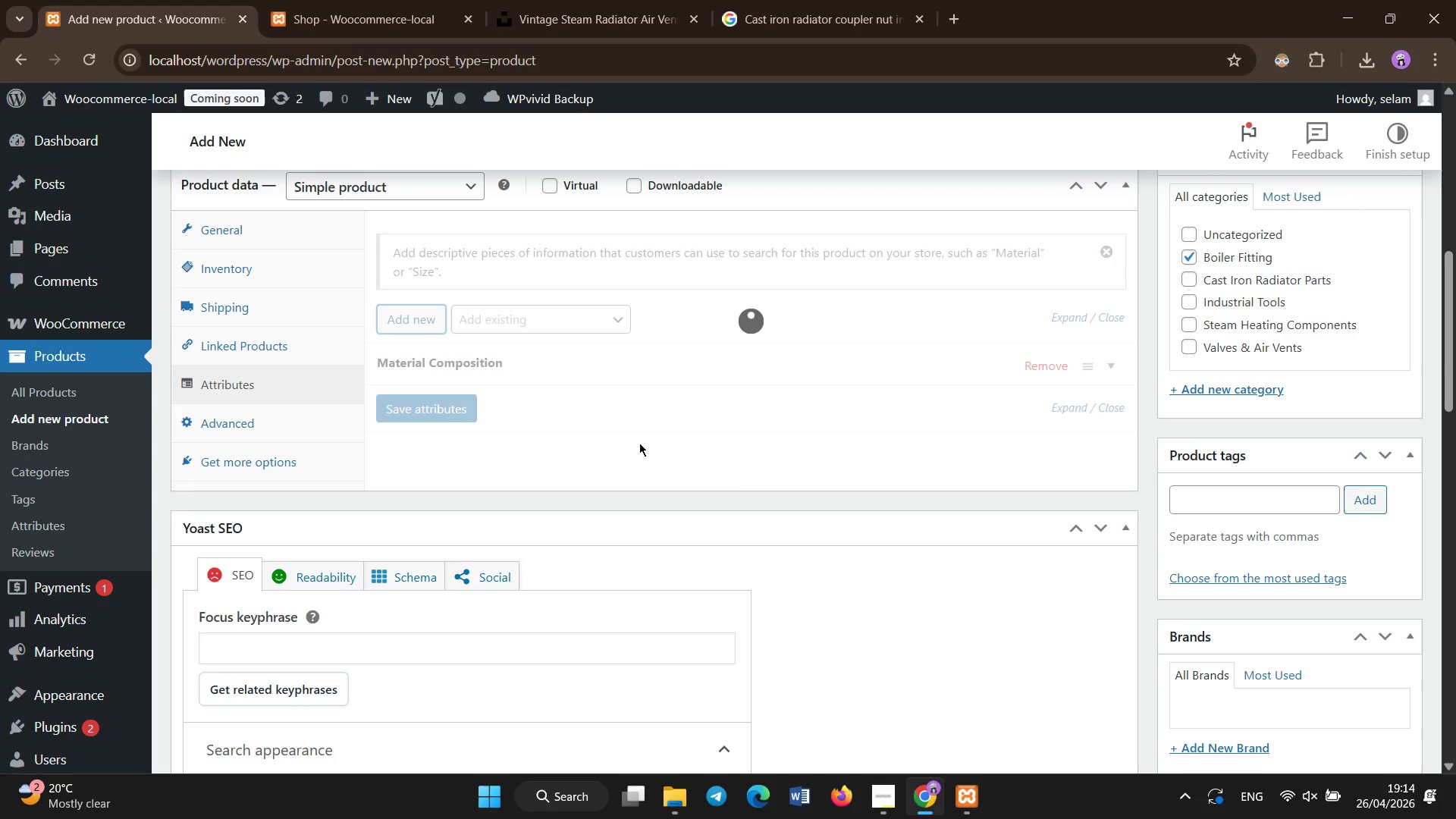 
left_click([541, 465])
 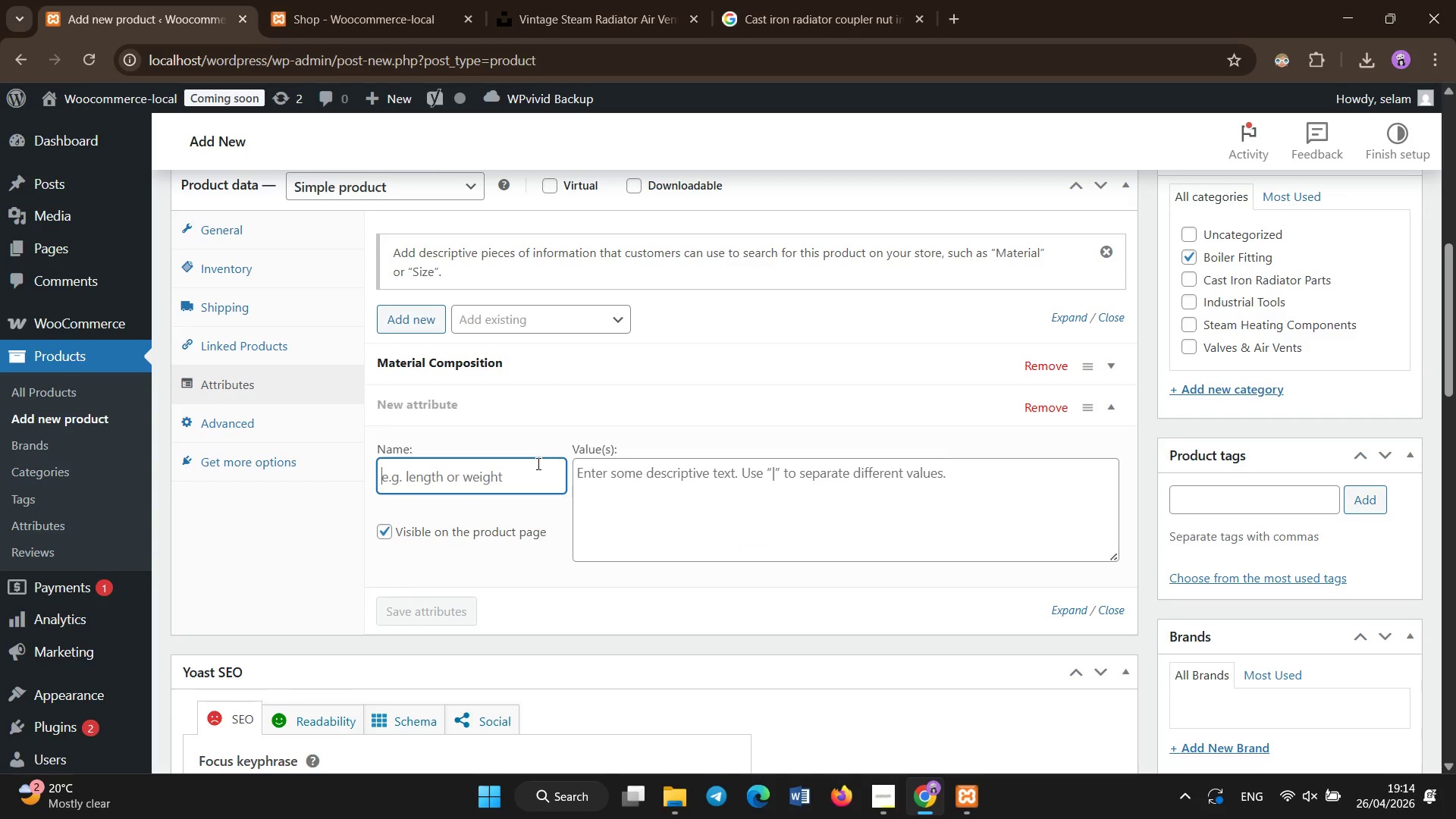 
type(PSI )
 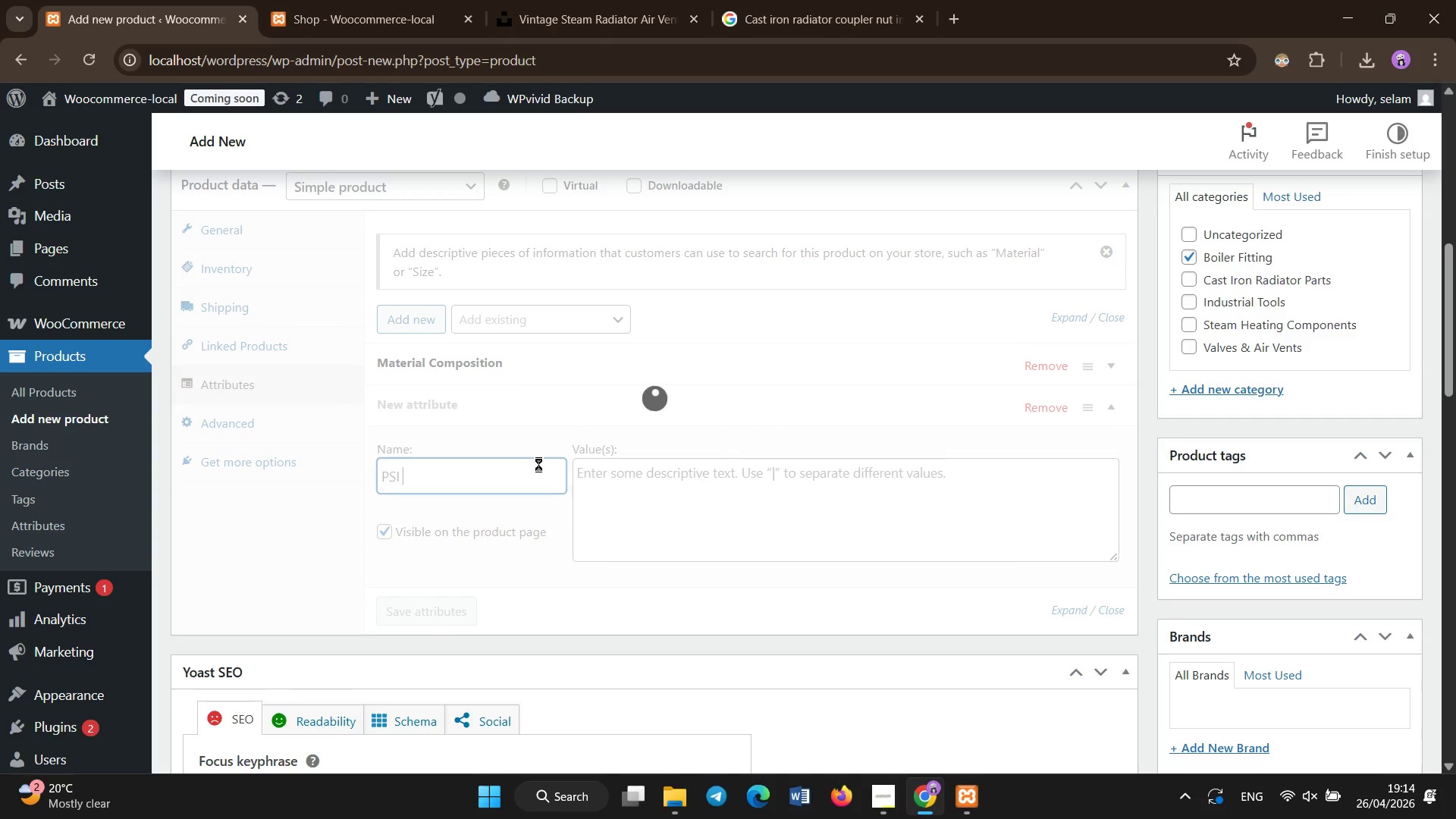 
left_click([650, 469])
 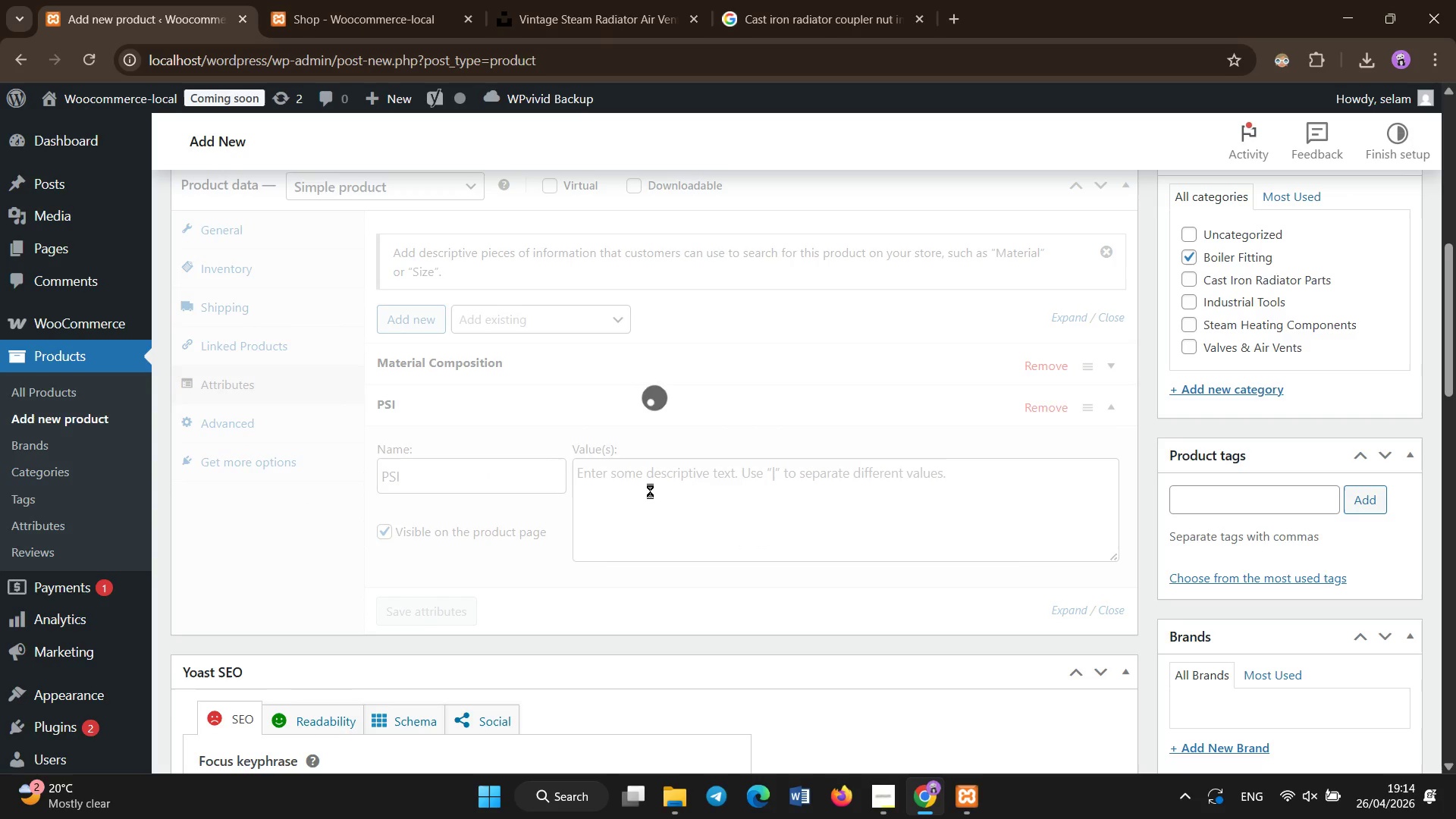 
left_click([650, 491])
 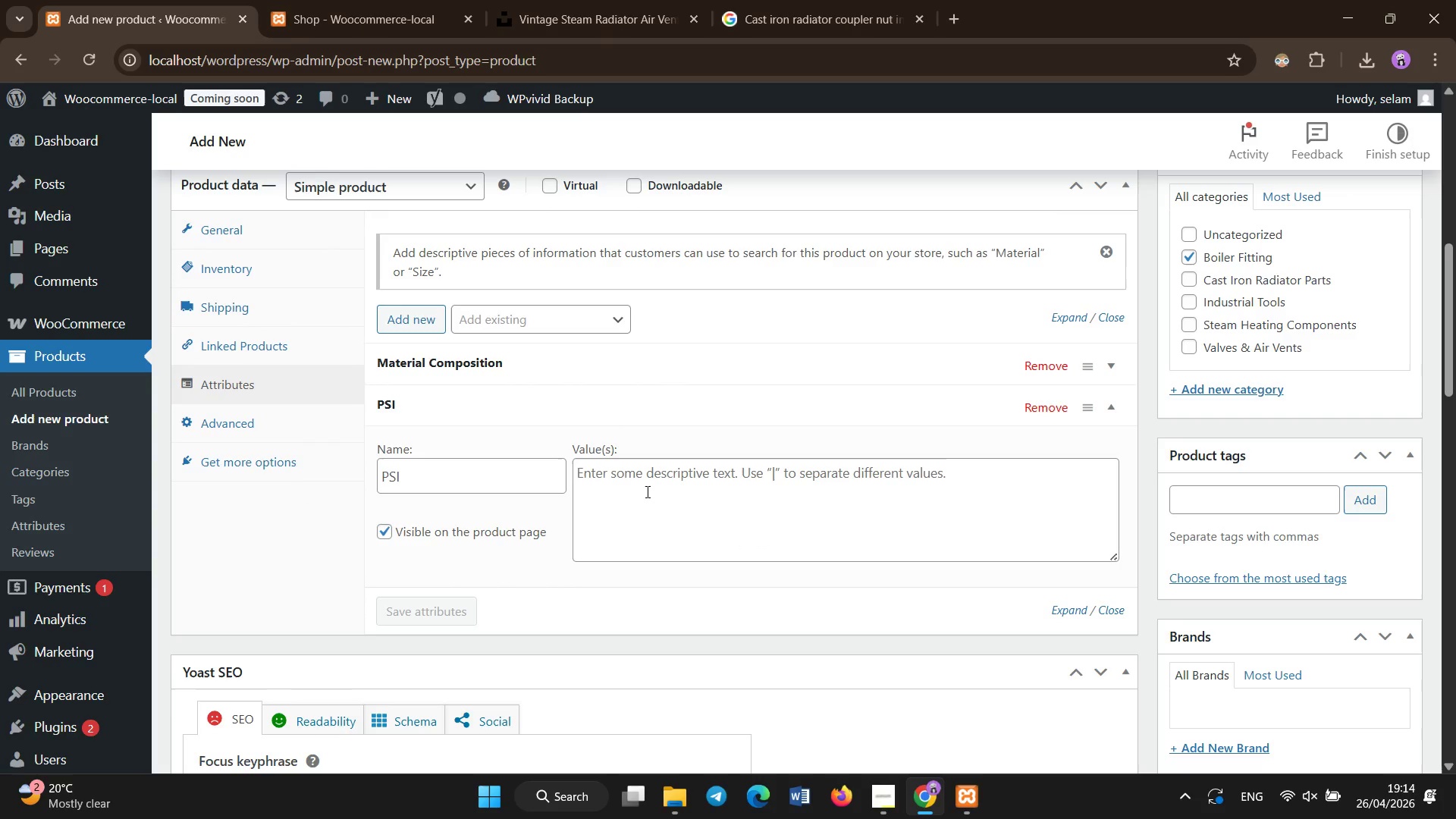 
left_click([648, 492])
 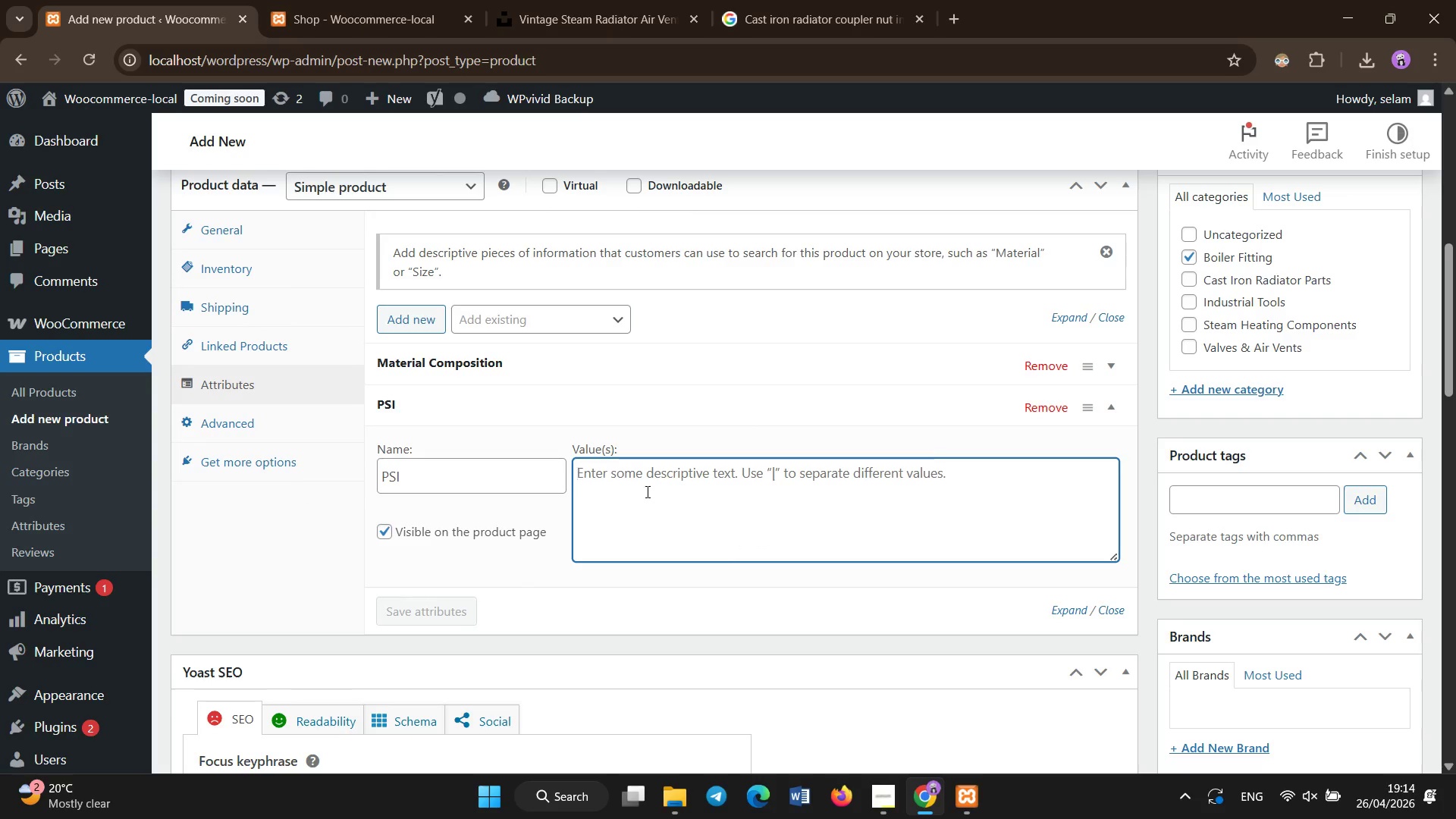 
hold_key(key=ShiftLeft, duration=1.25)
 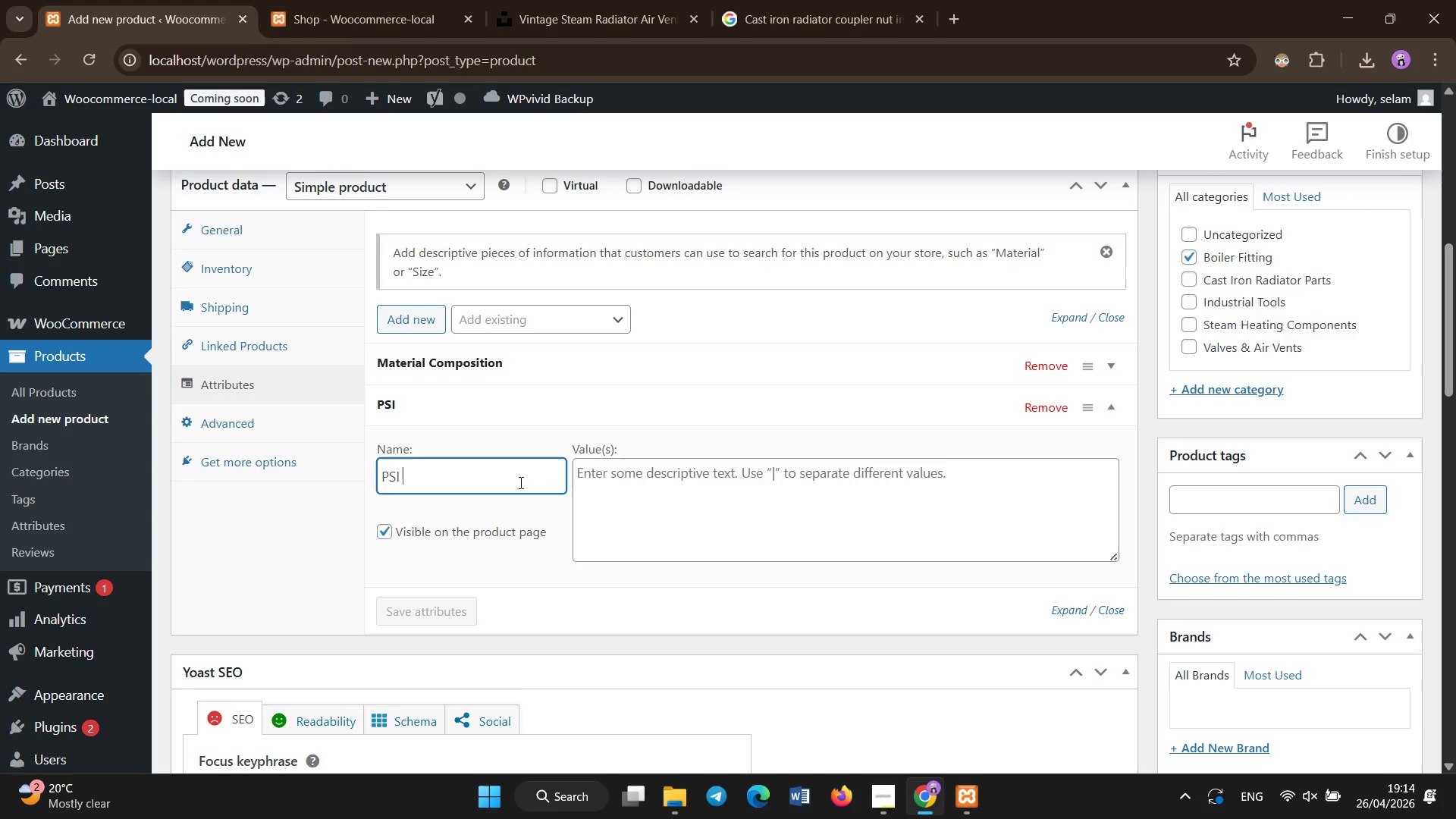 
type(Rating)
 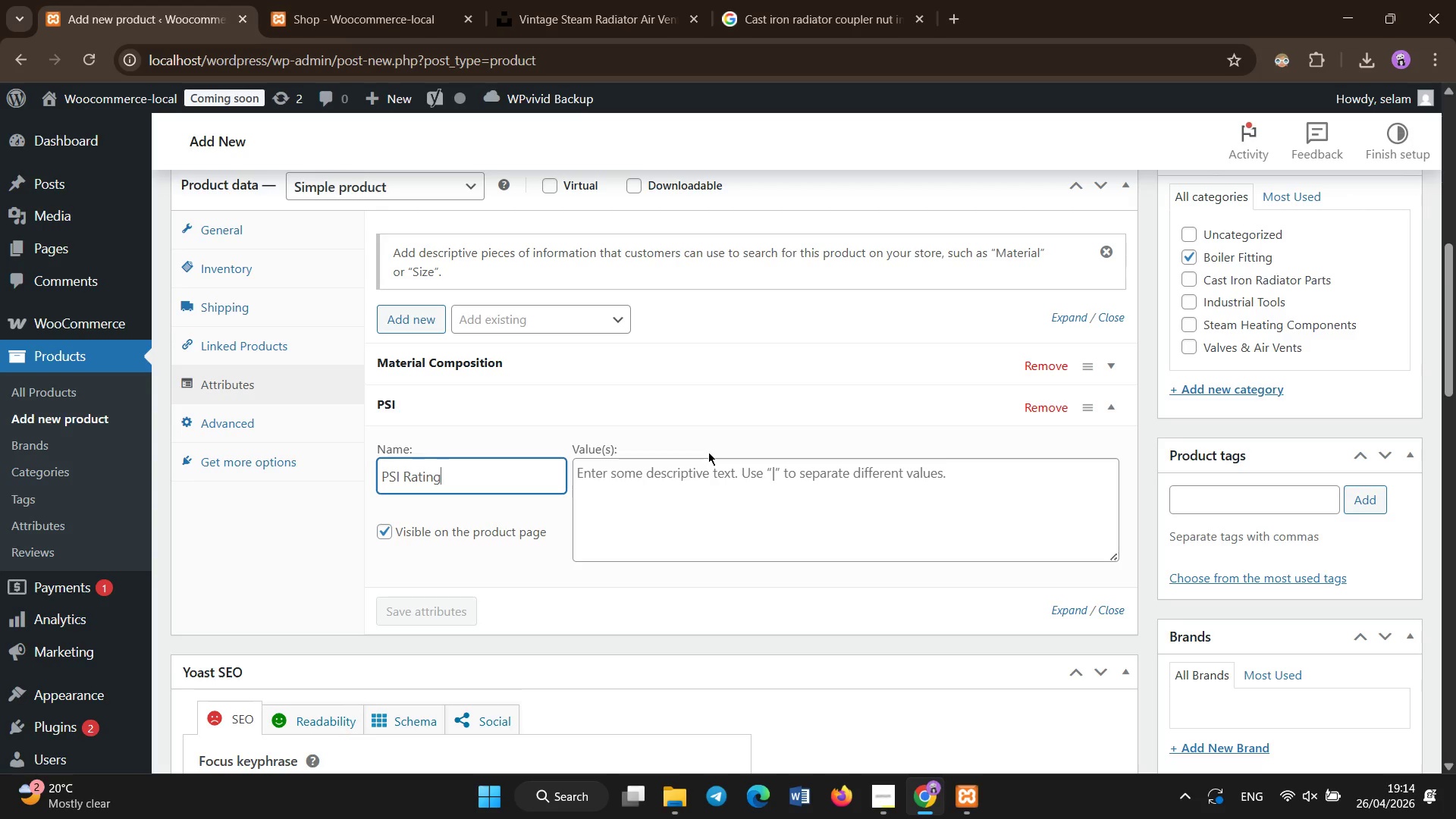 
left_click([695, 540])
 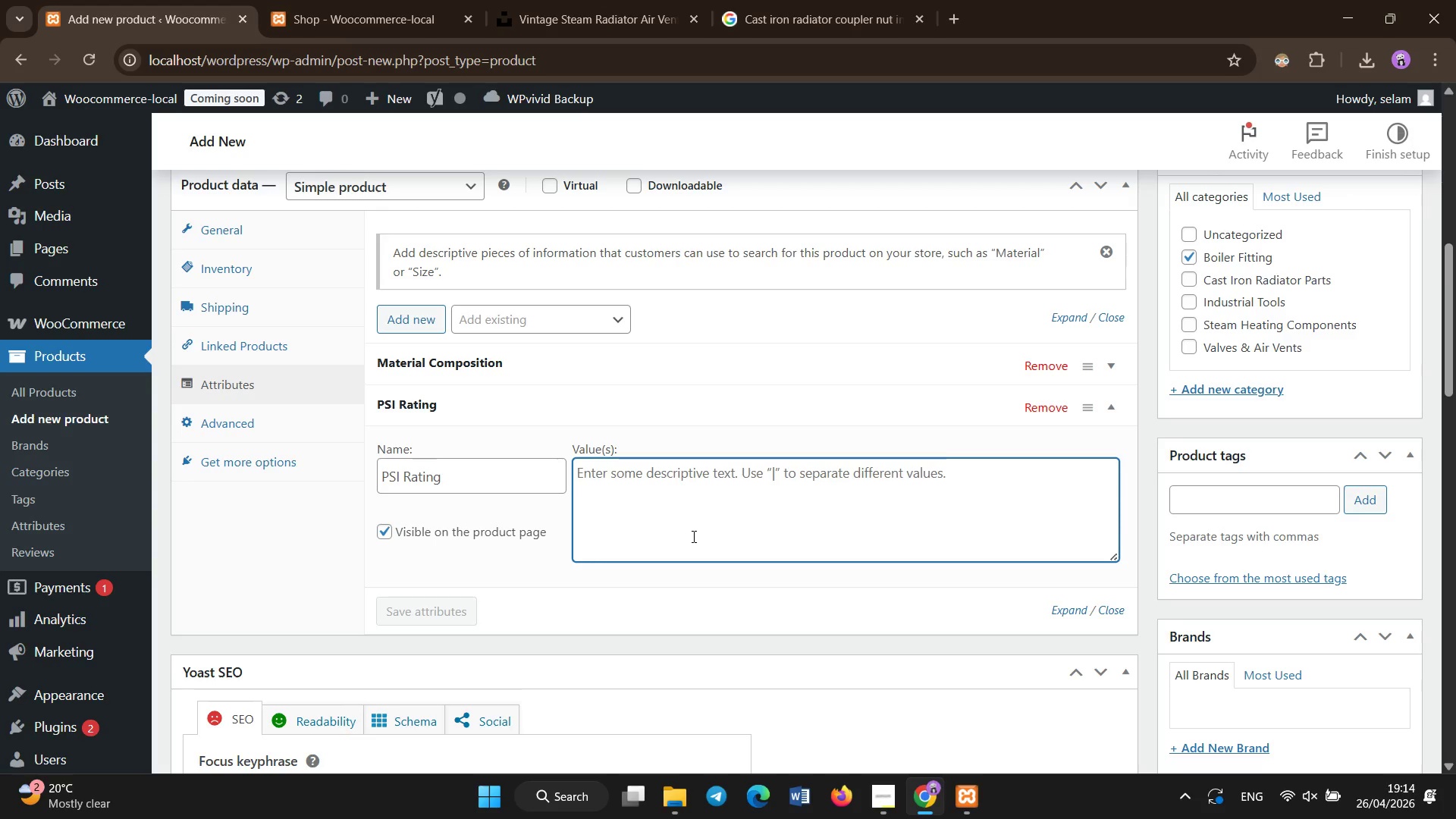 
type(150-300 PSI)
 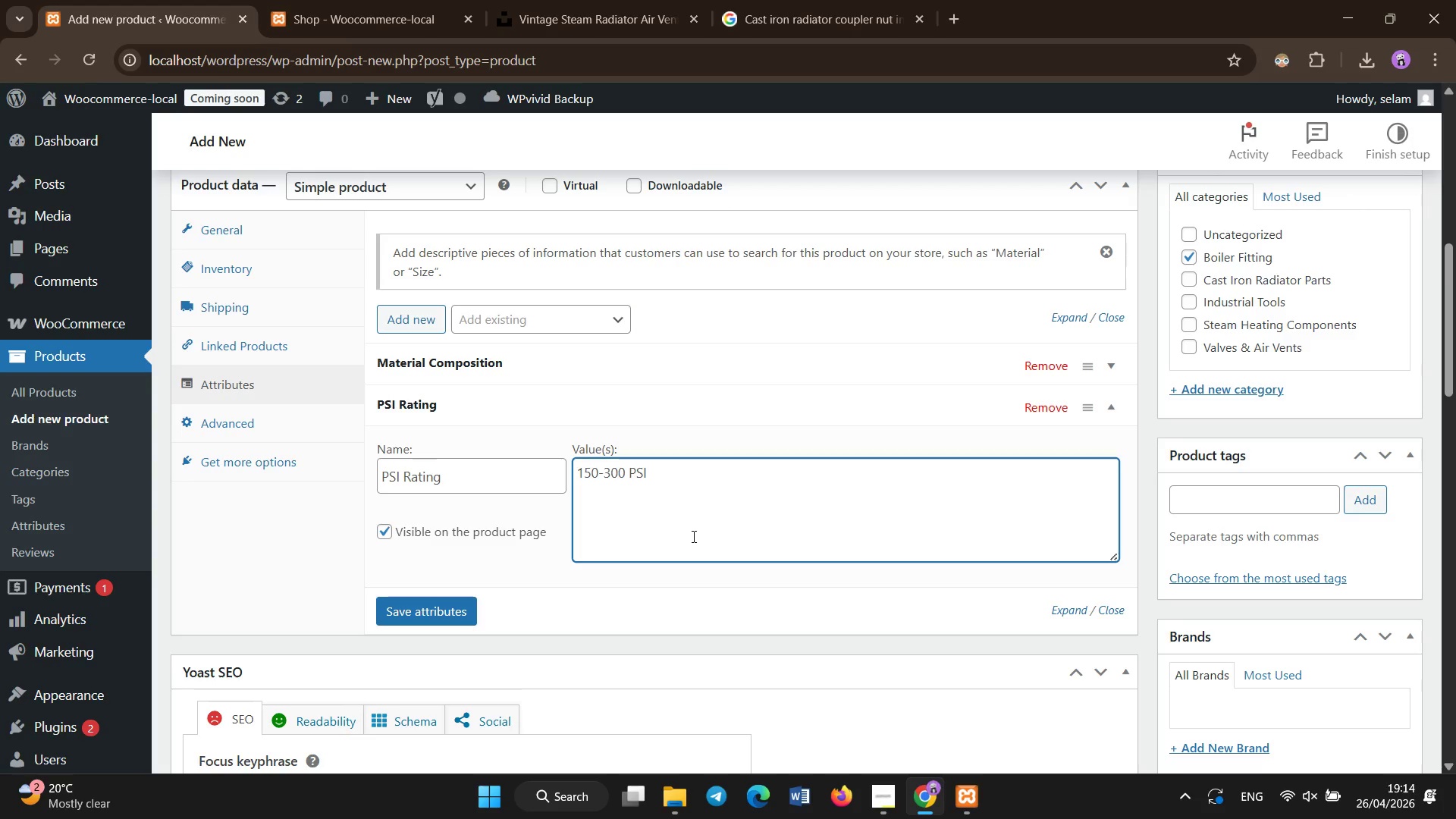 
left_click([476, 601])
 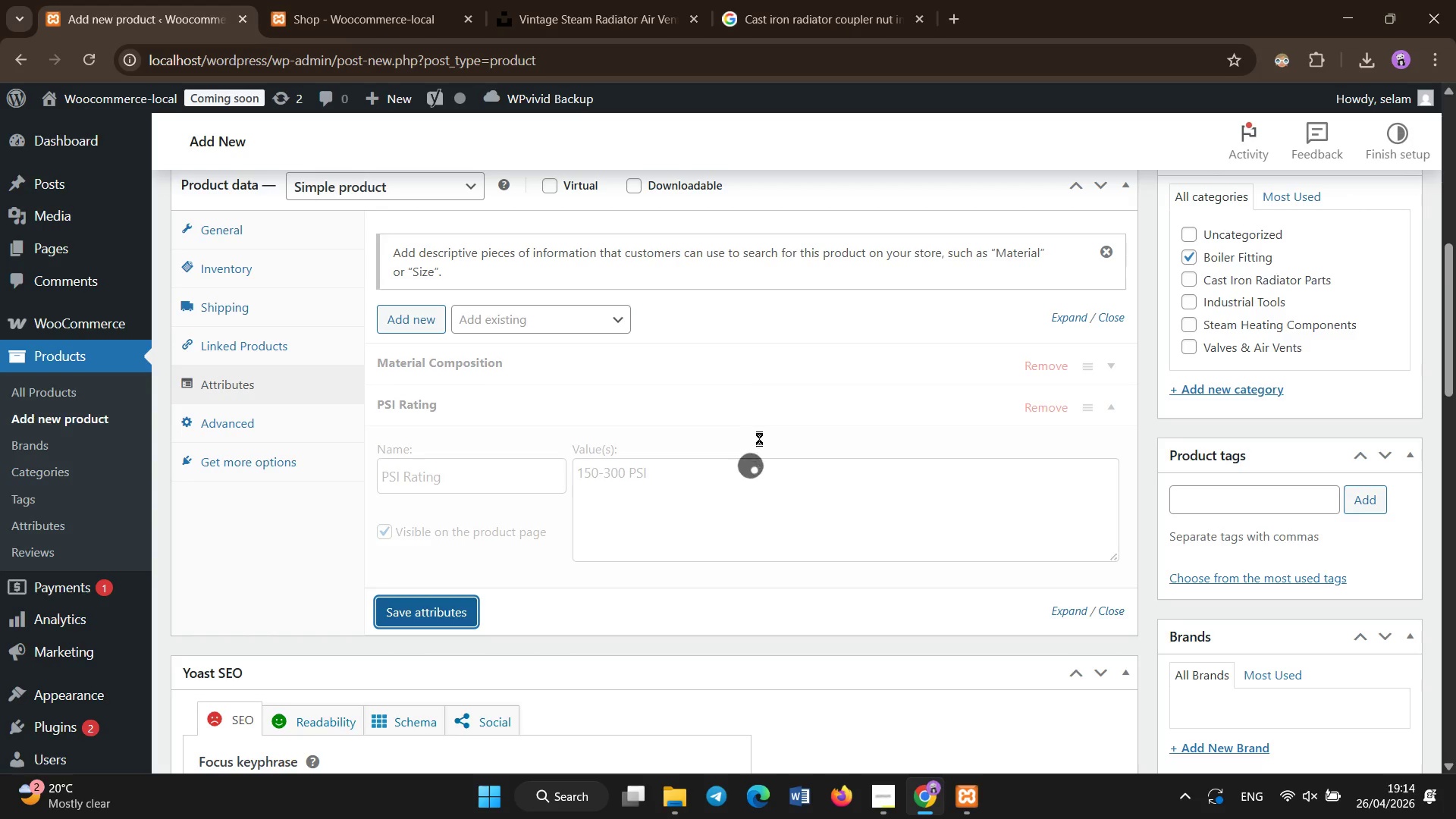 
wait(8.53)
 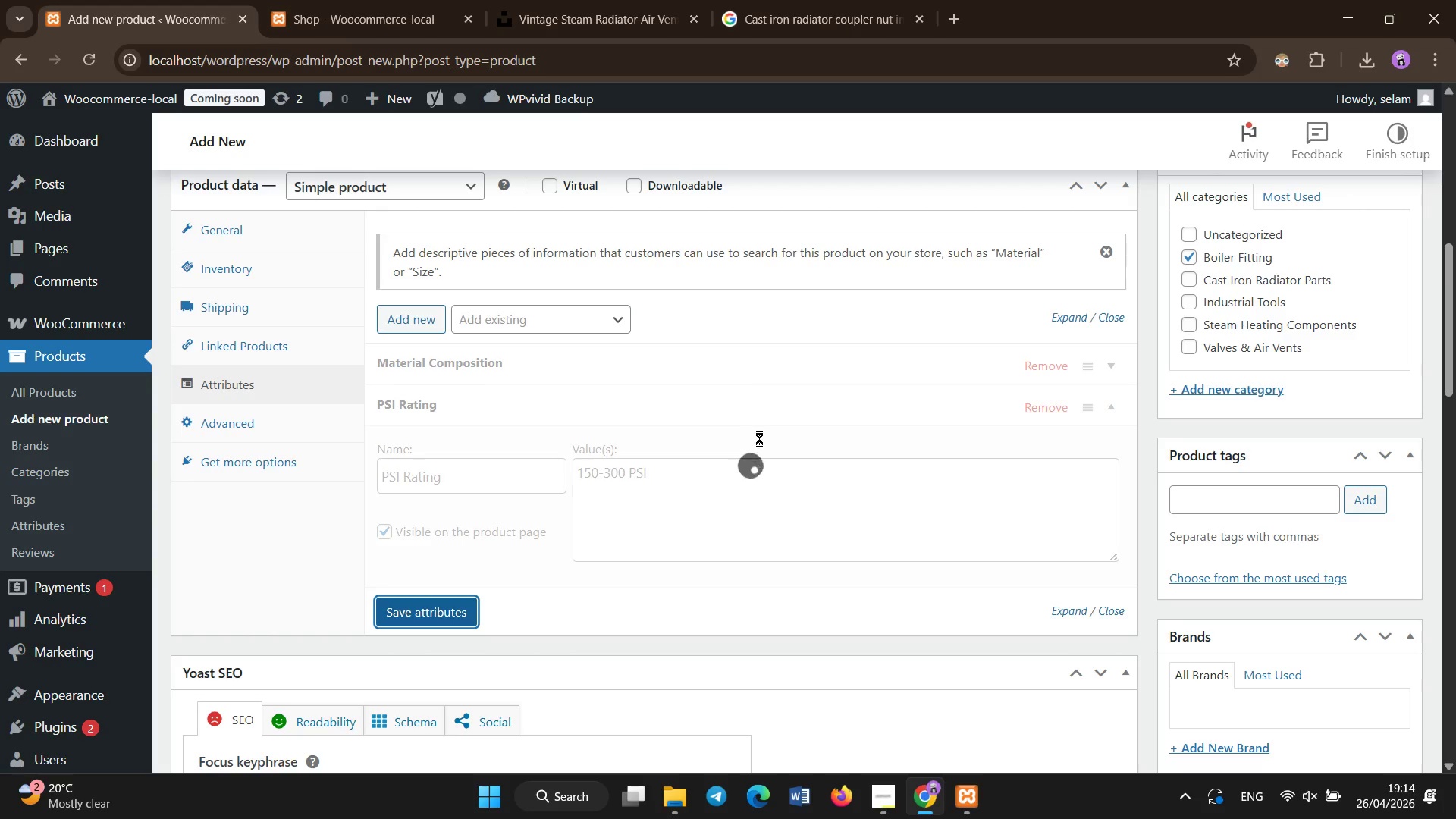 
left_click([422, 321])
 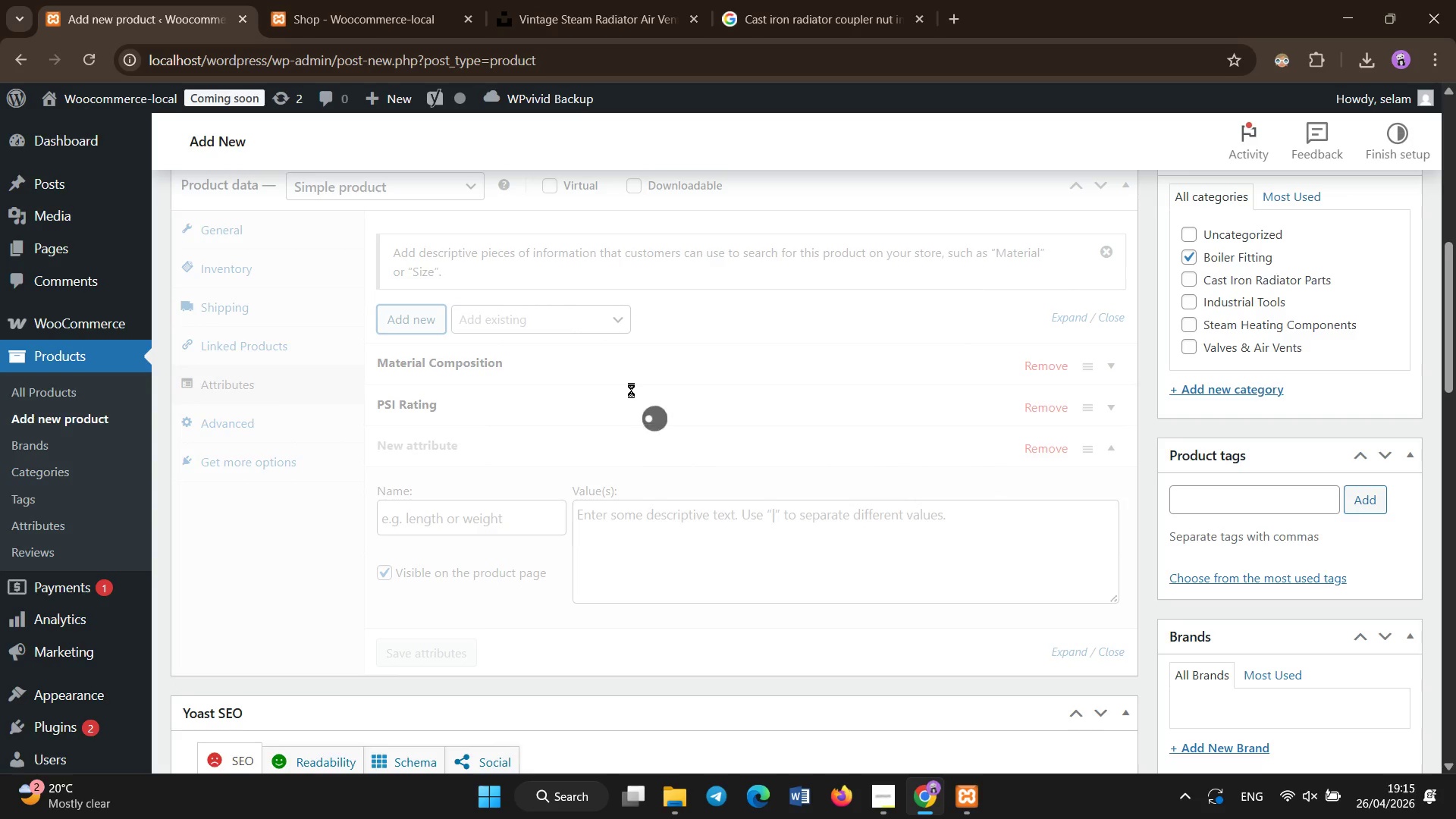 
wait(7.5)
 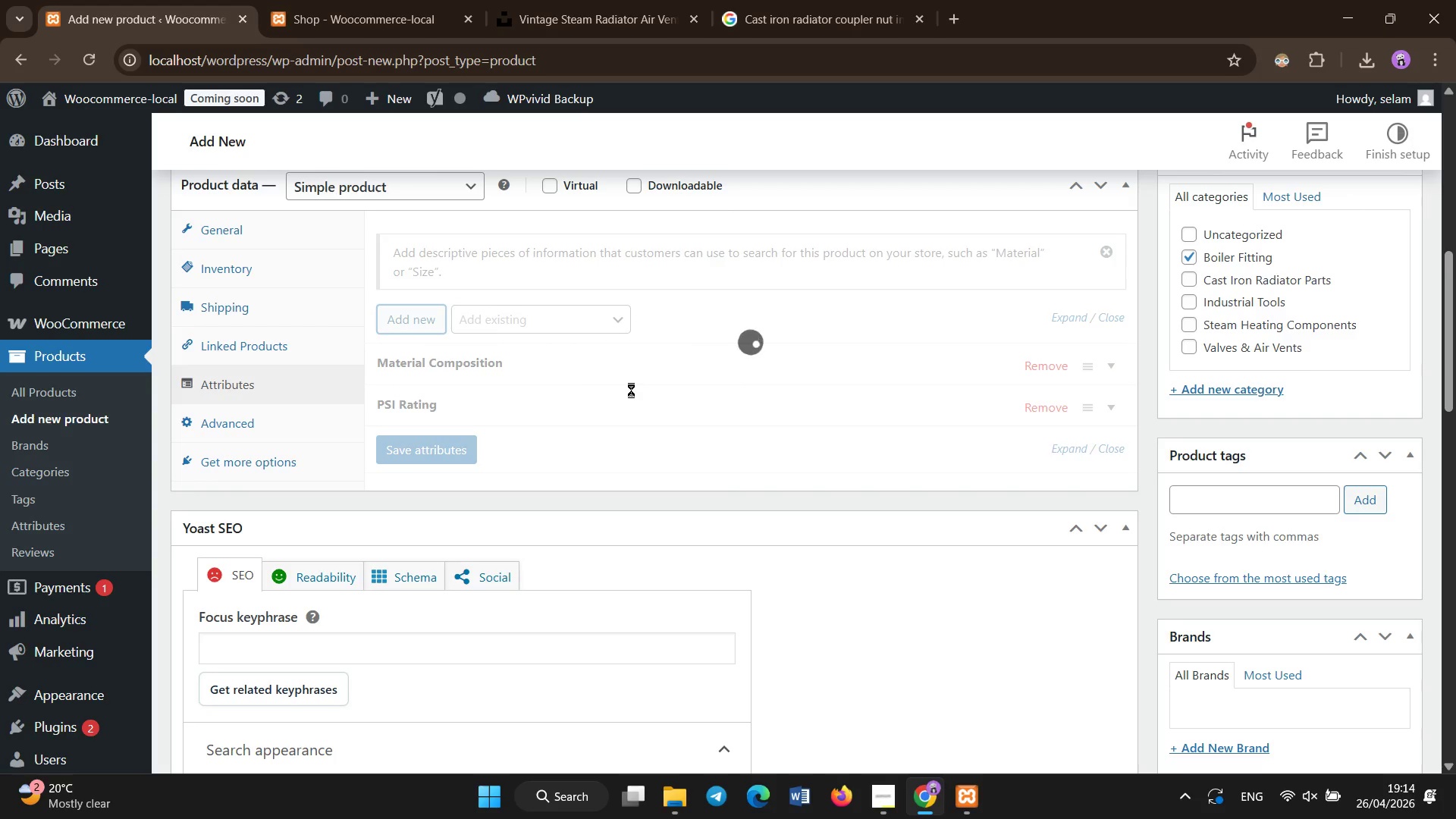 
left_click([488, 514])
 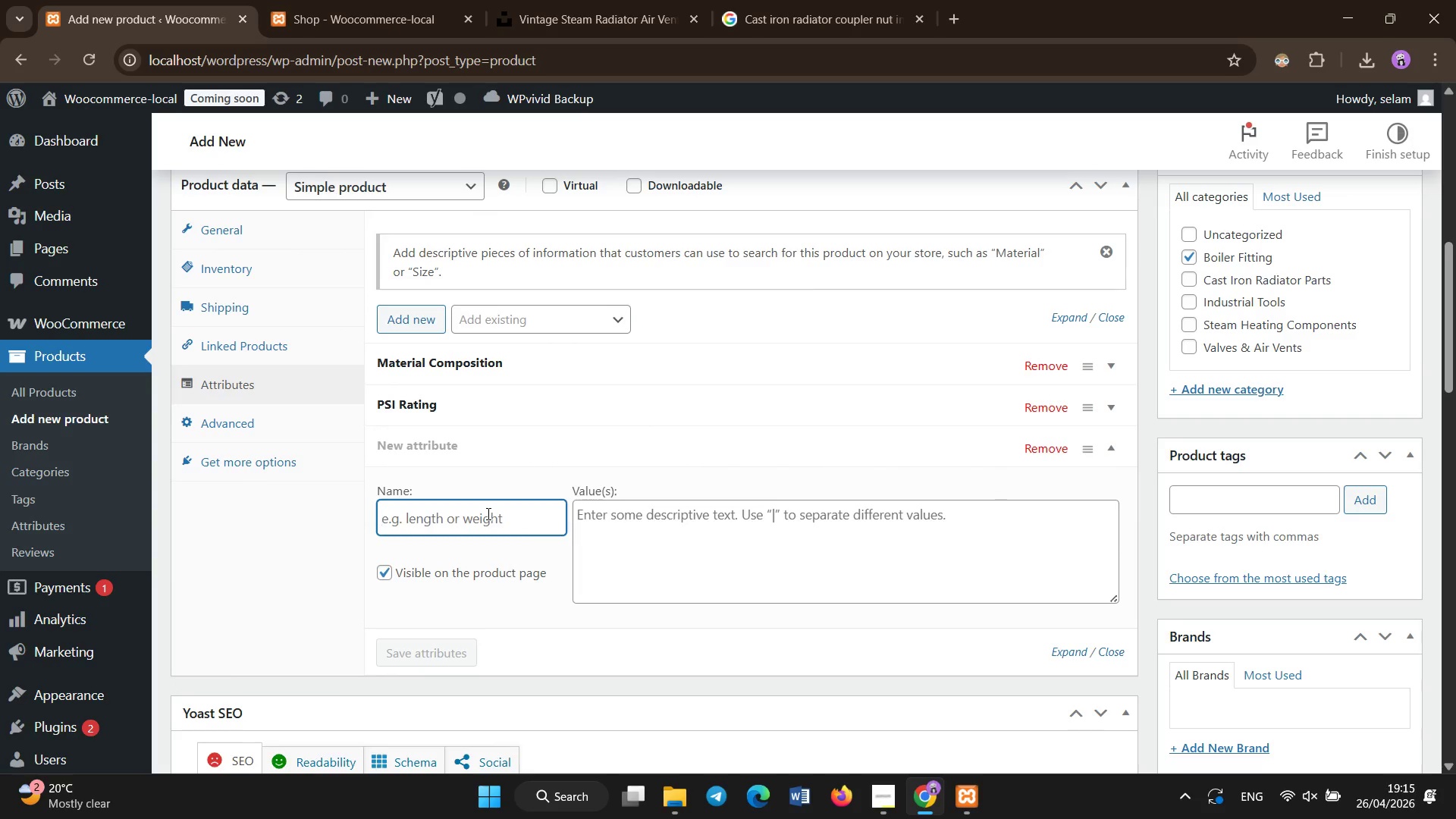 
type(Thread Type )
 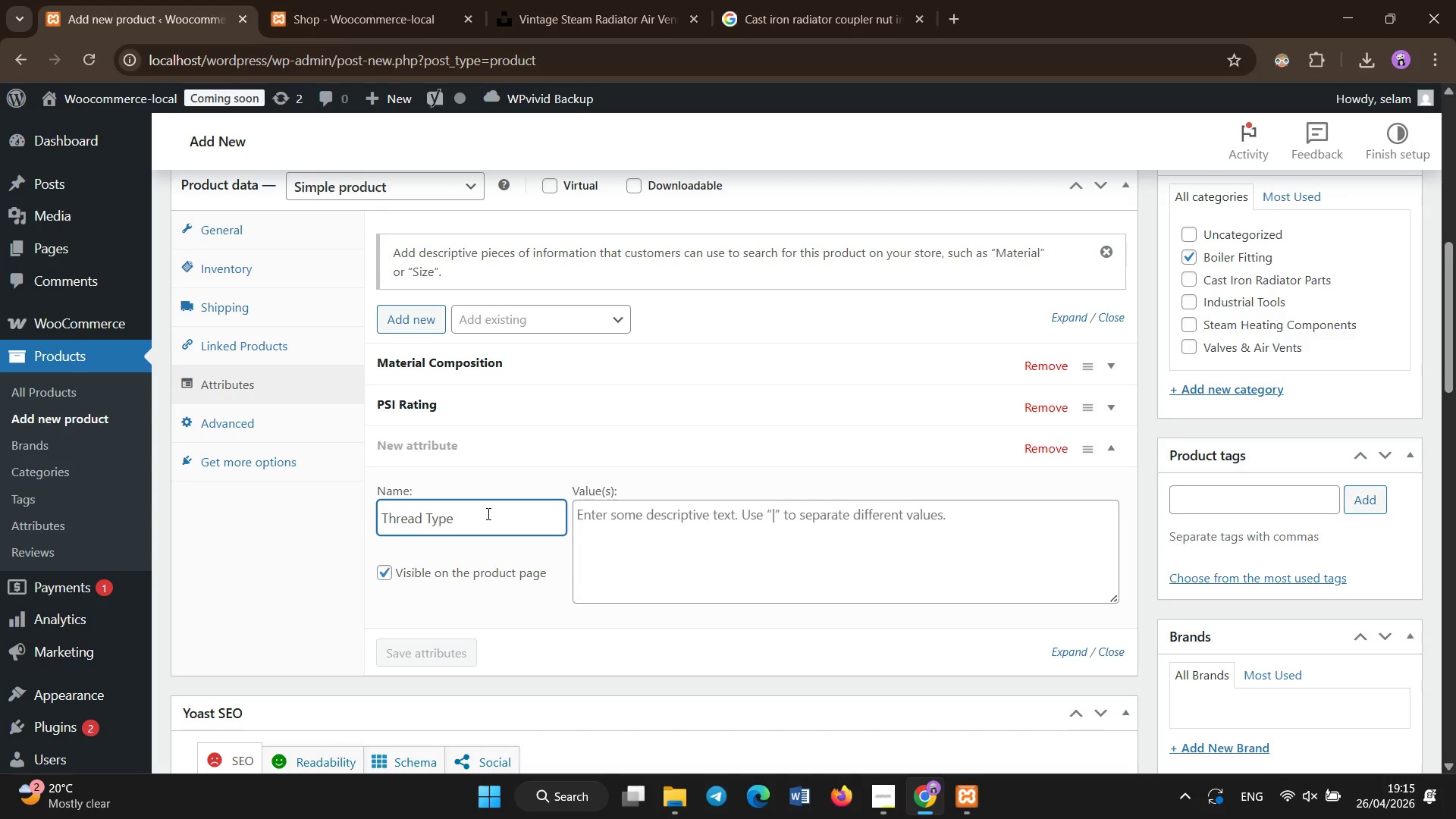 
left_click([670, 541])
 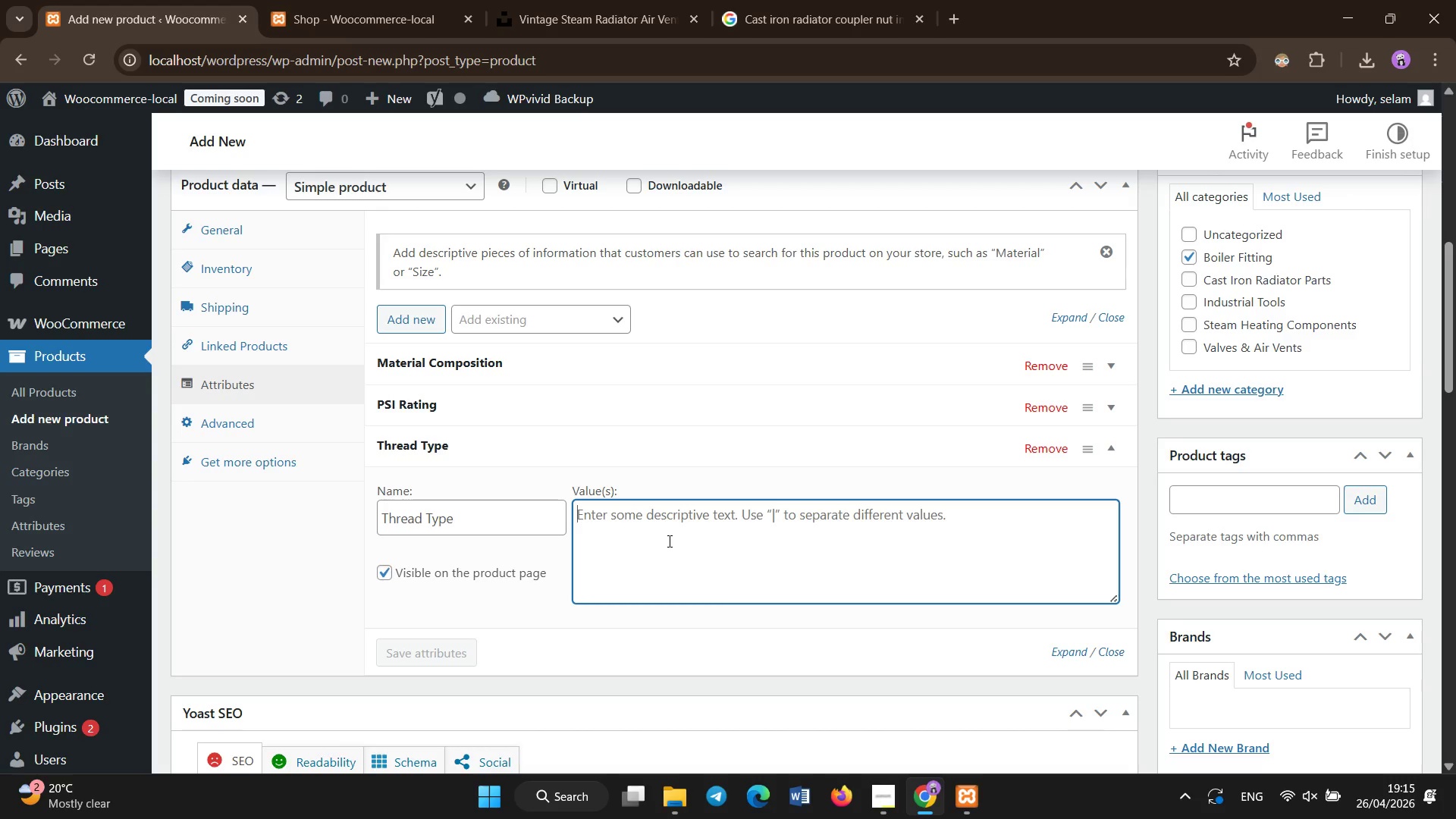 
type(NPT)
 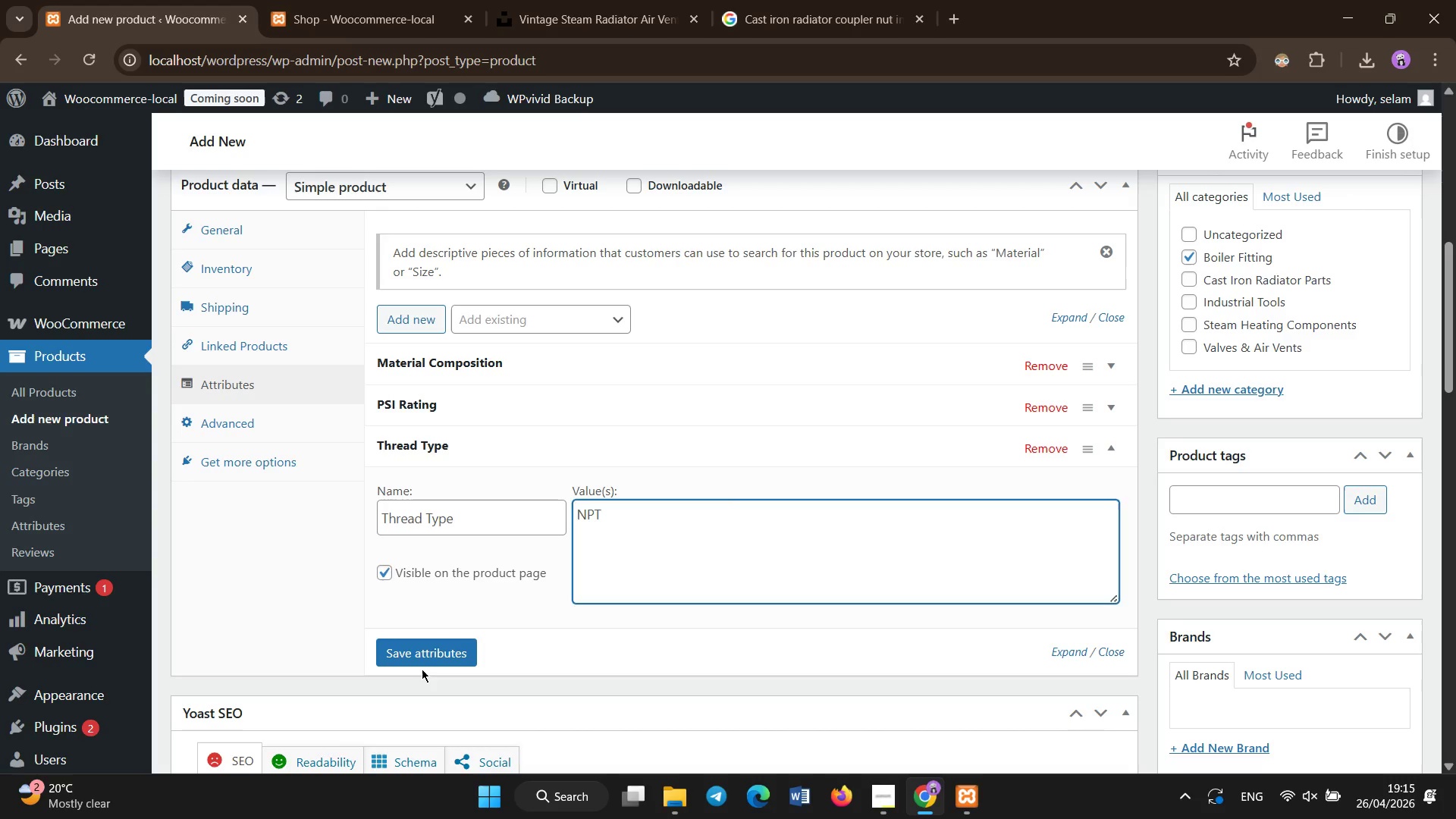 
double_click([426, 656])
 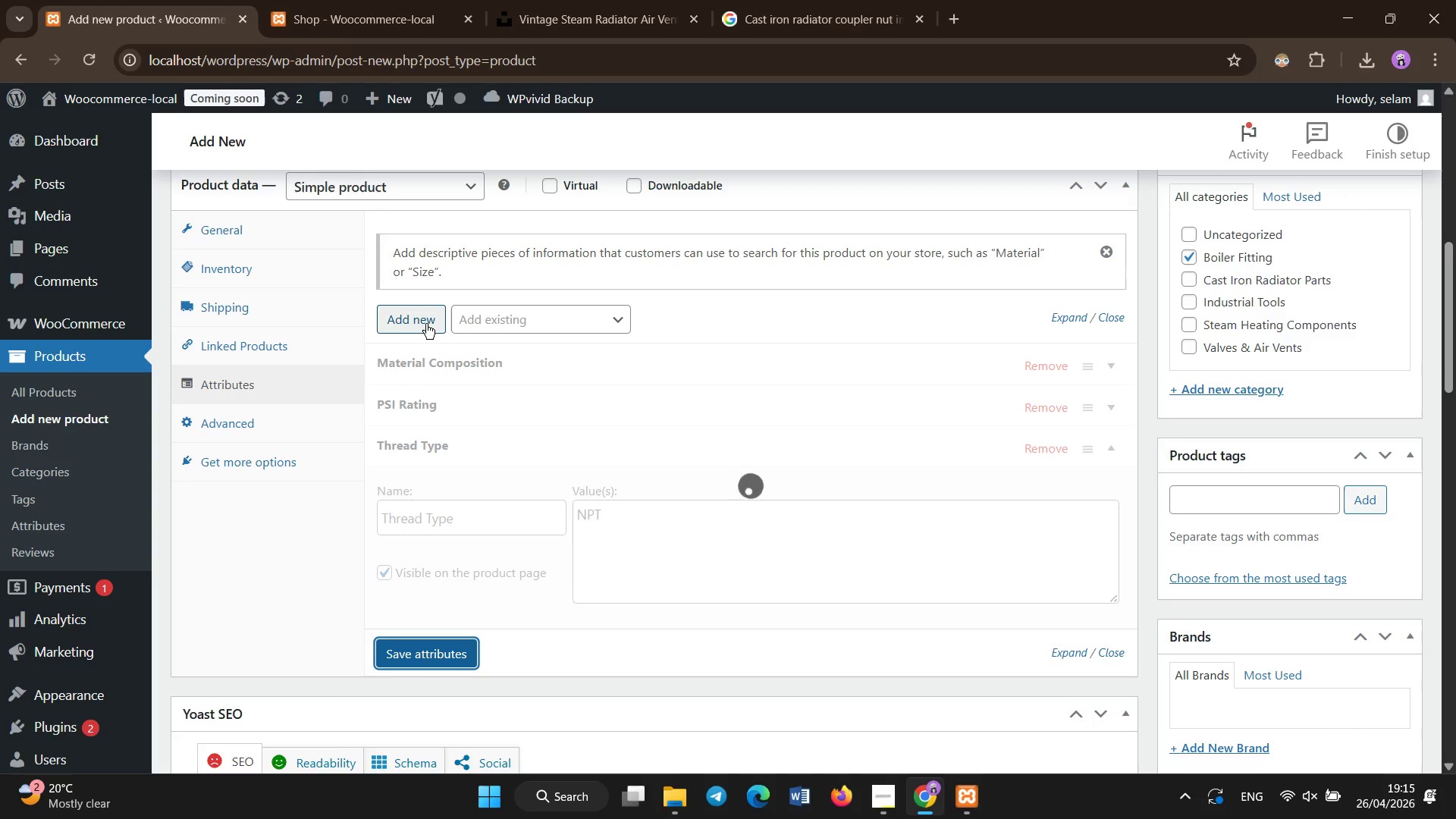 
left_click([426, 324])
 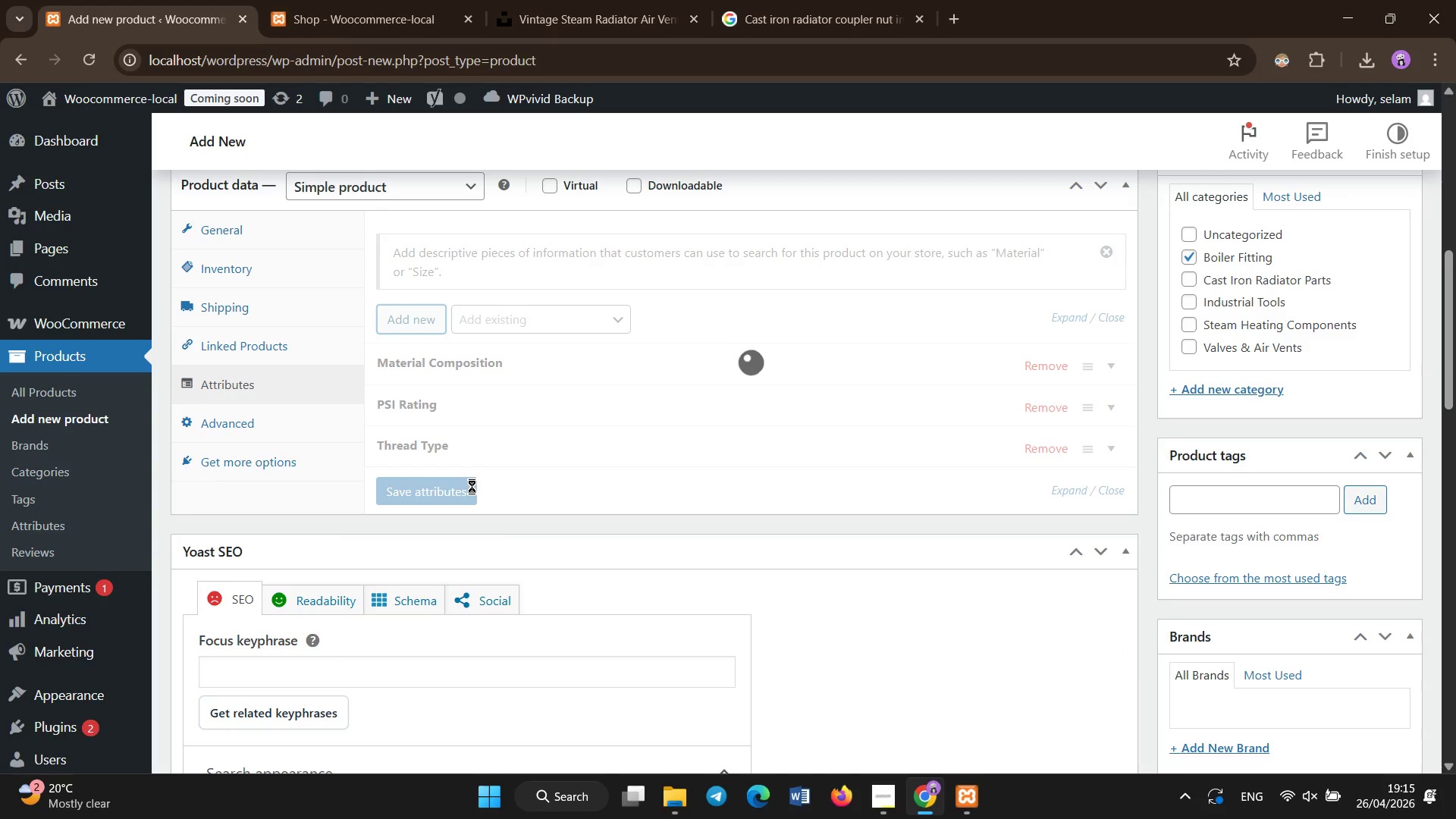 
wait(5.2)
 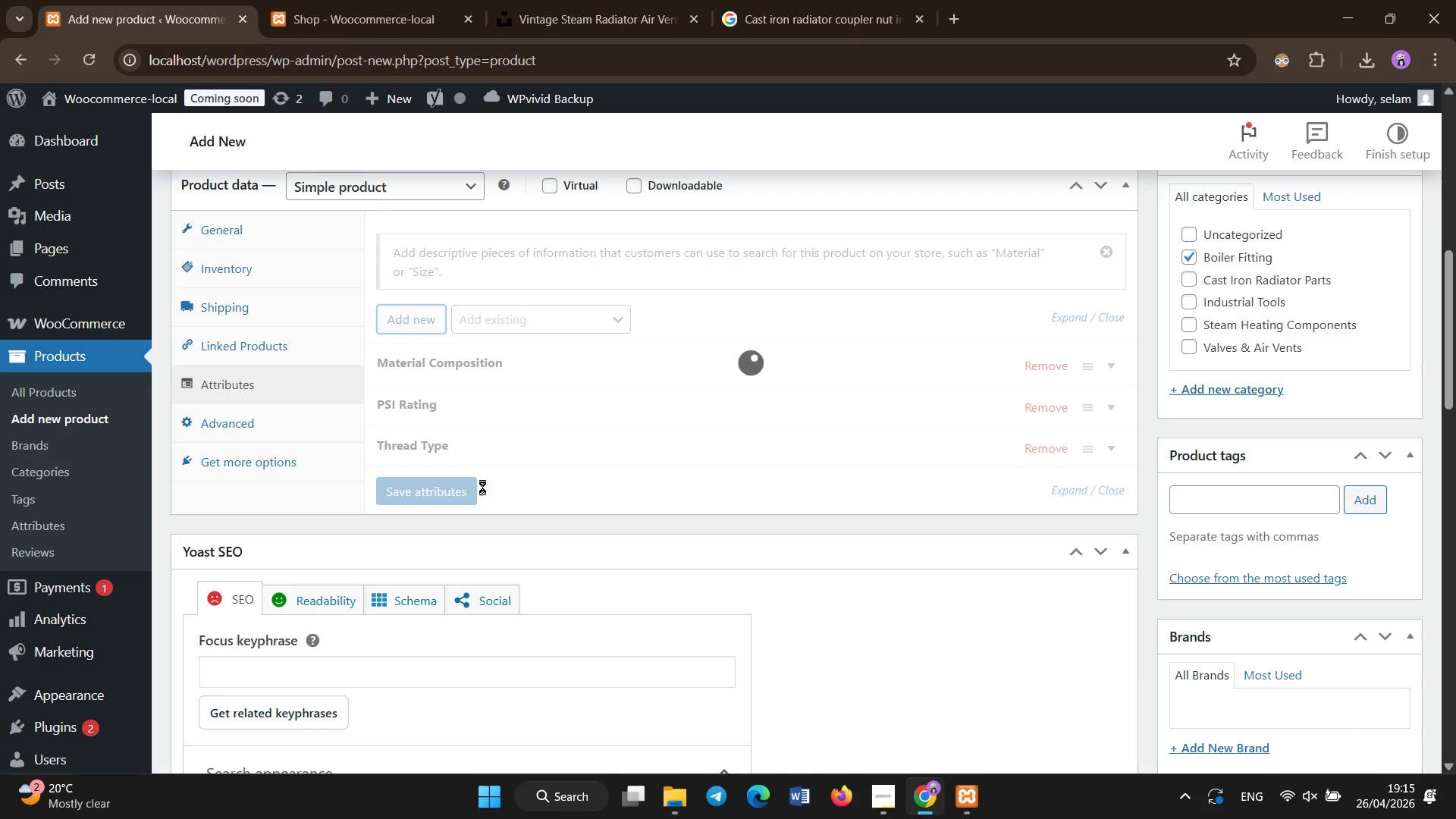 
left_click([451, 565])
 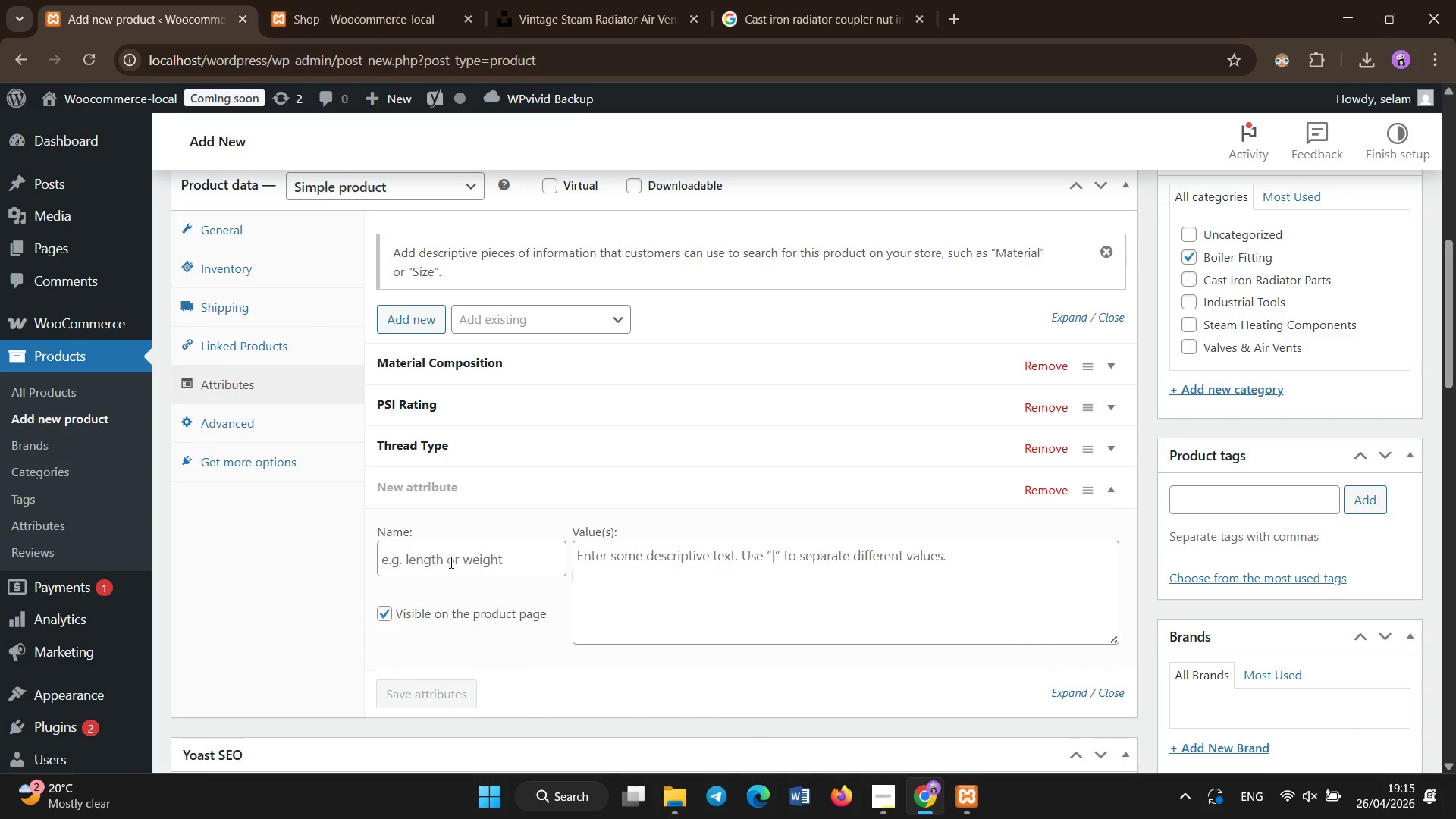 
left_click([458, 561])
 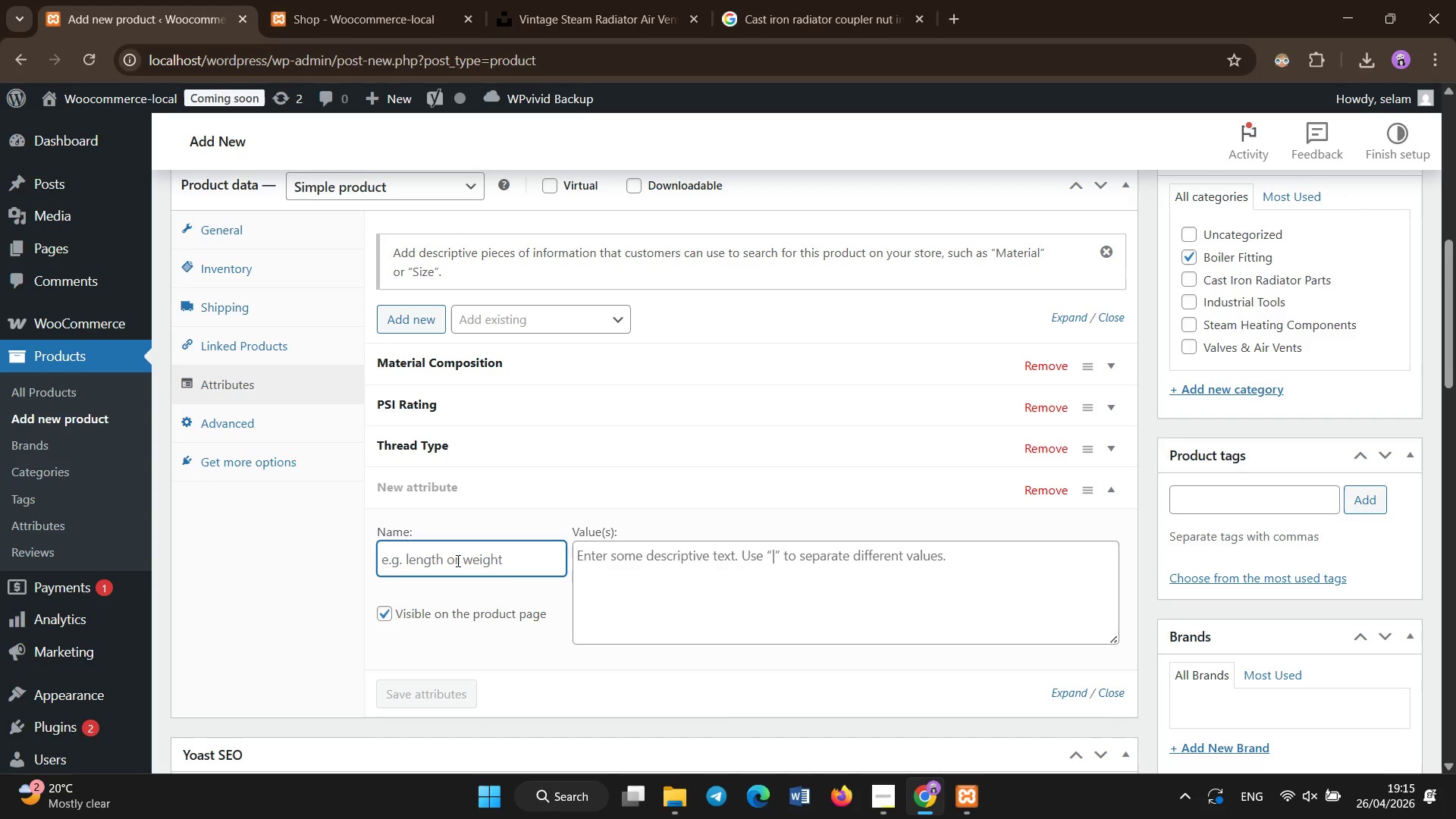 
type(fINISH)
 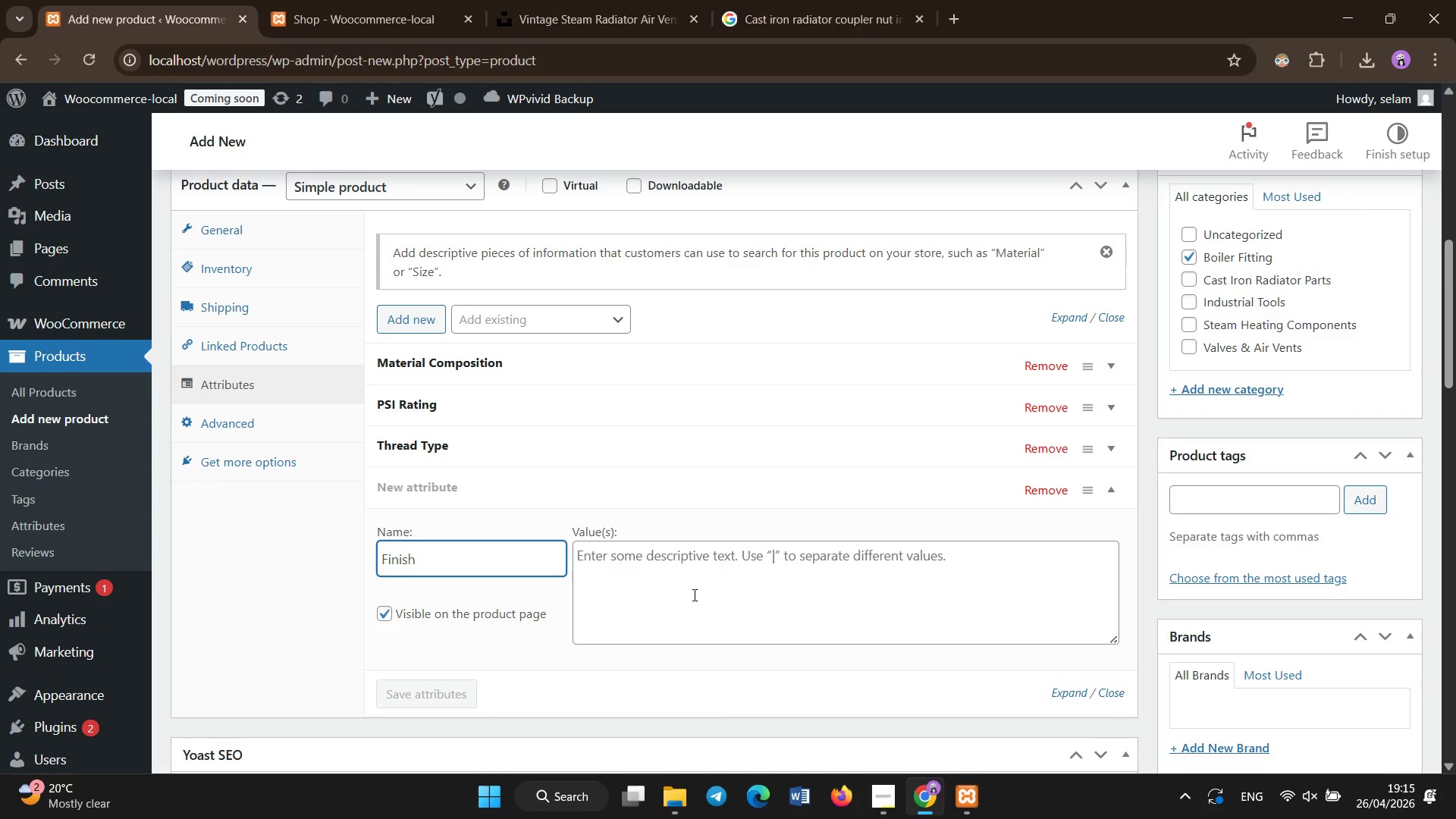 
left_click([695, 595])
 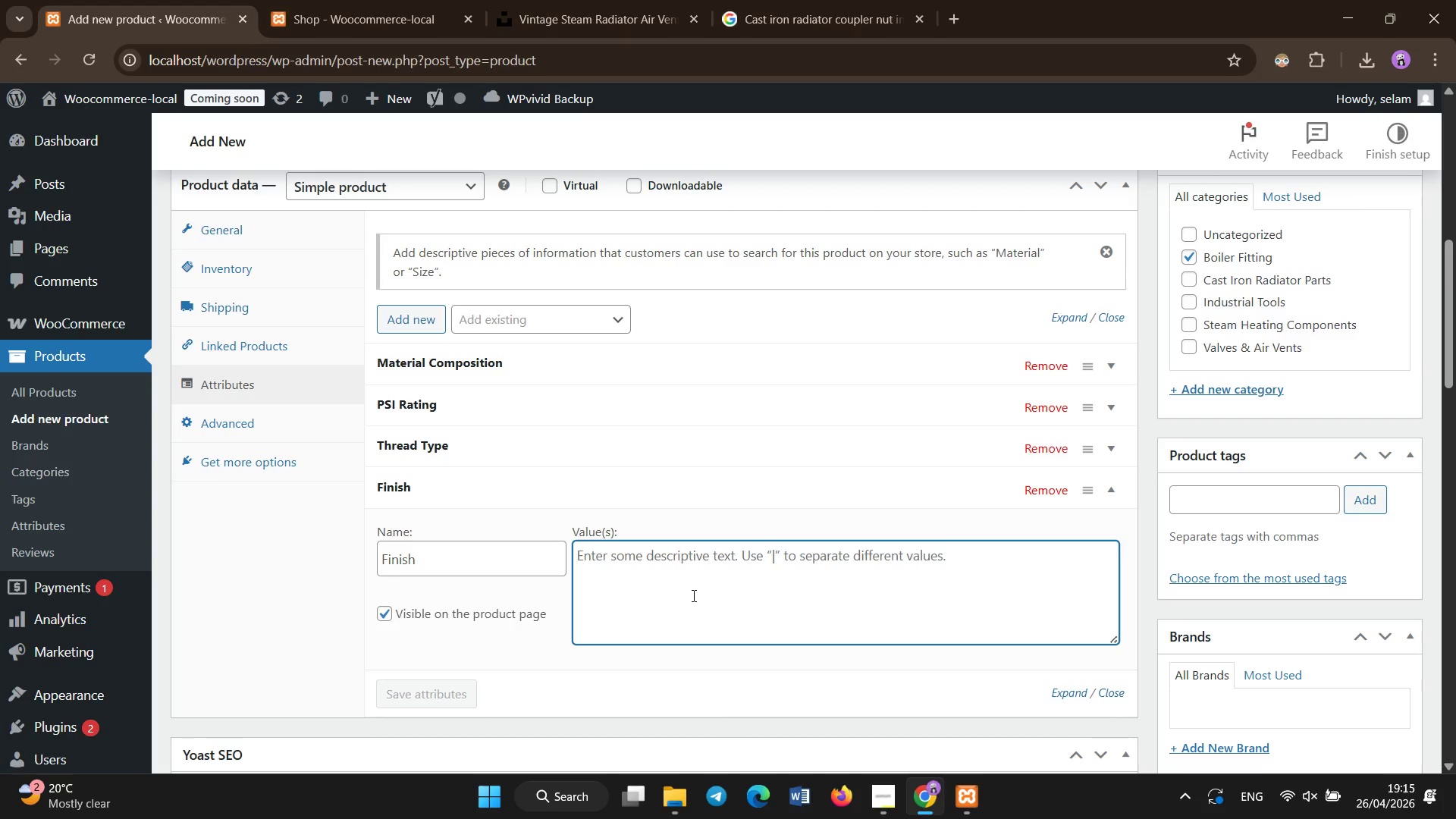 
type(Polished Steel)
 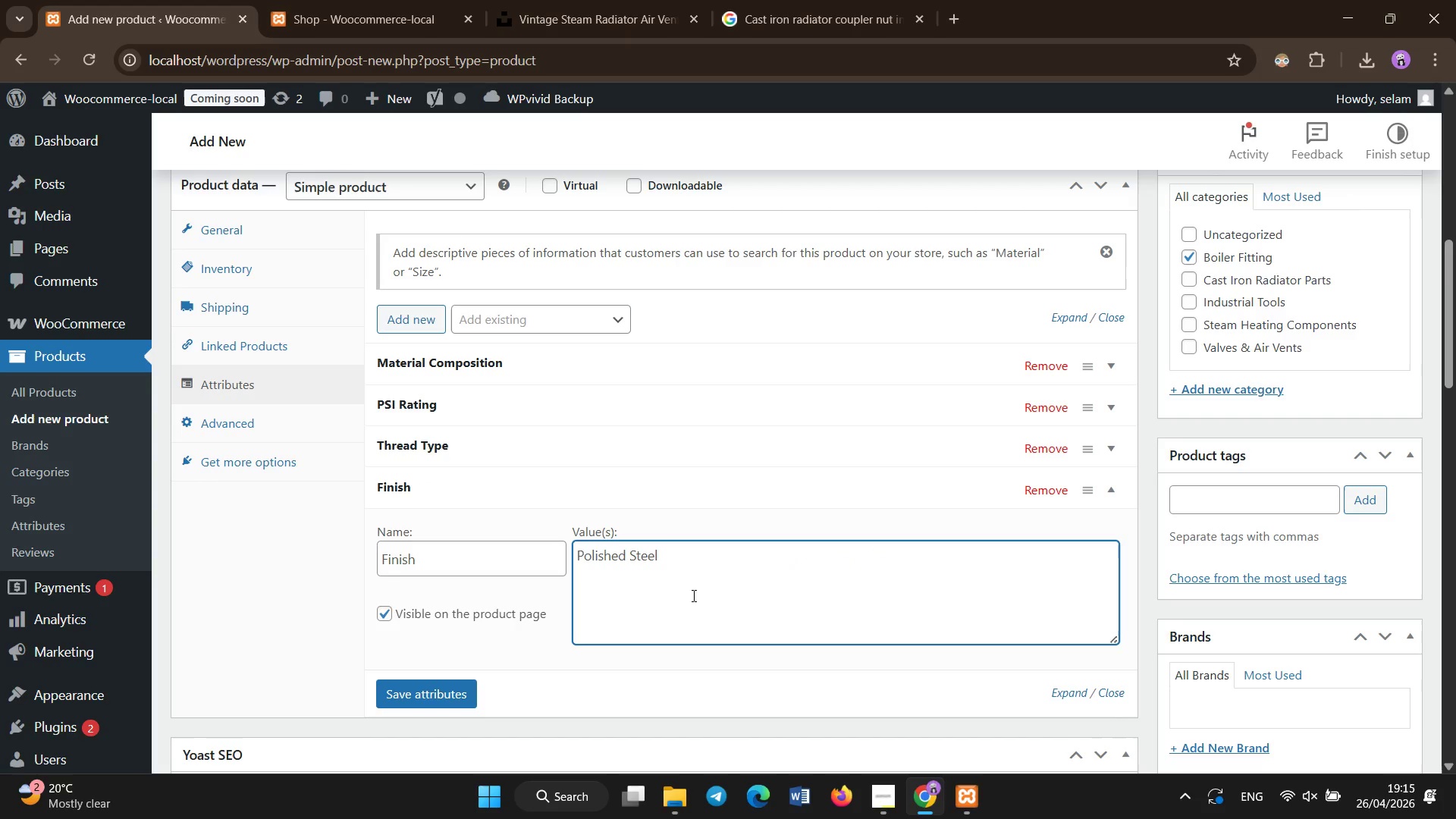 
left_click([413, 688])
 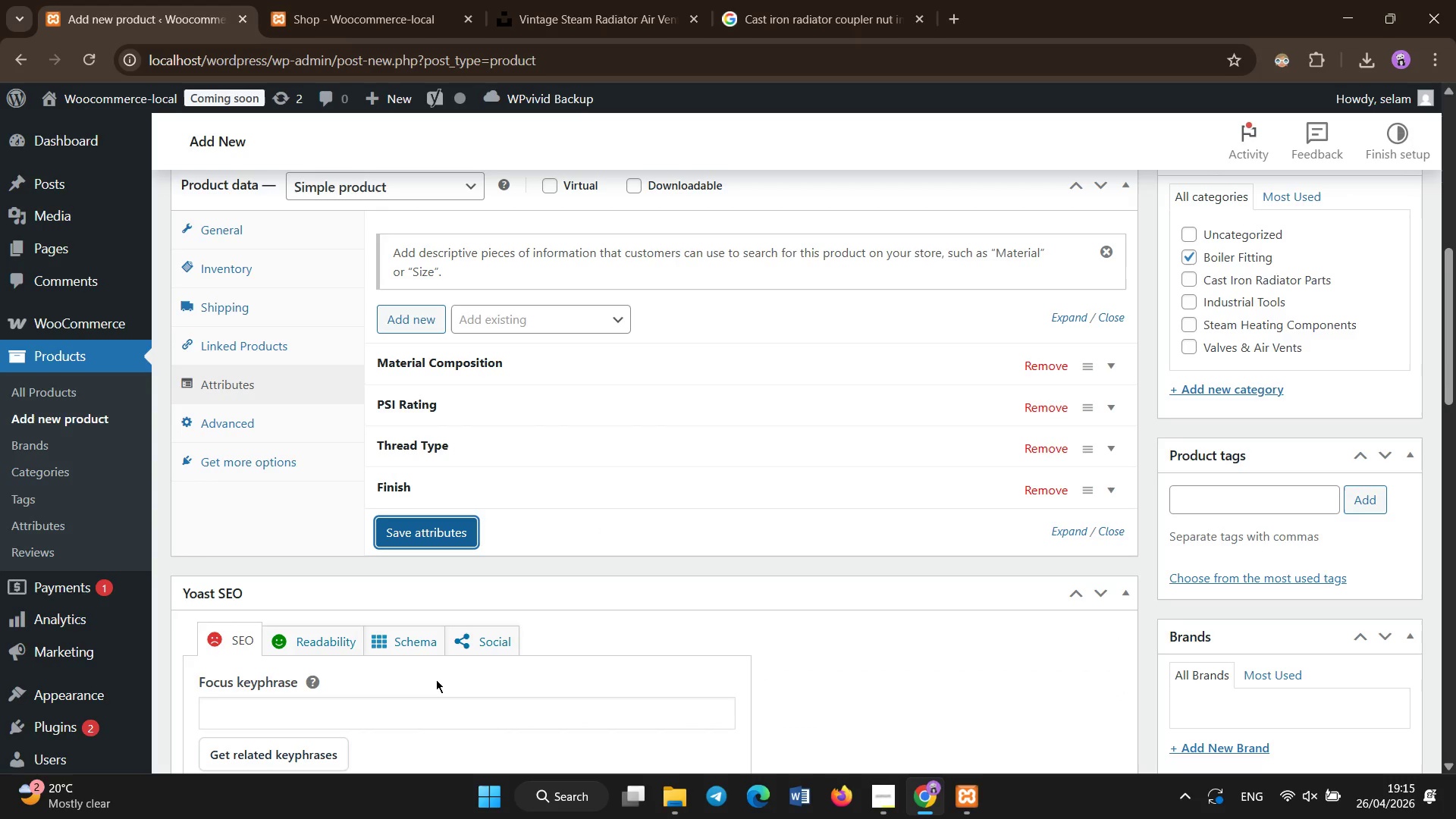 
wait(5.7)
 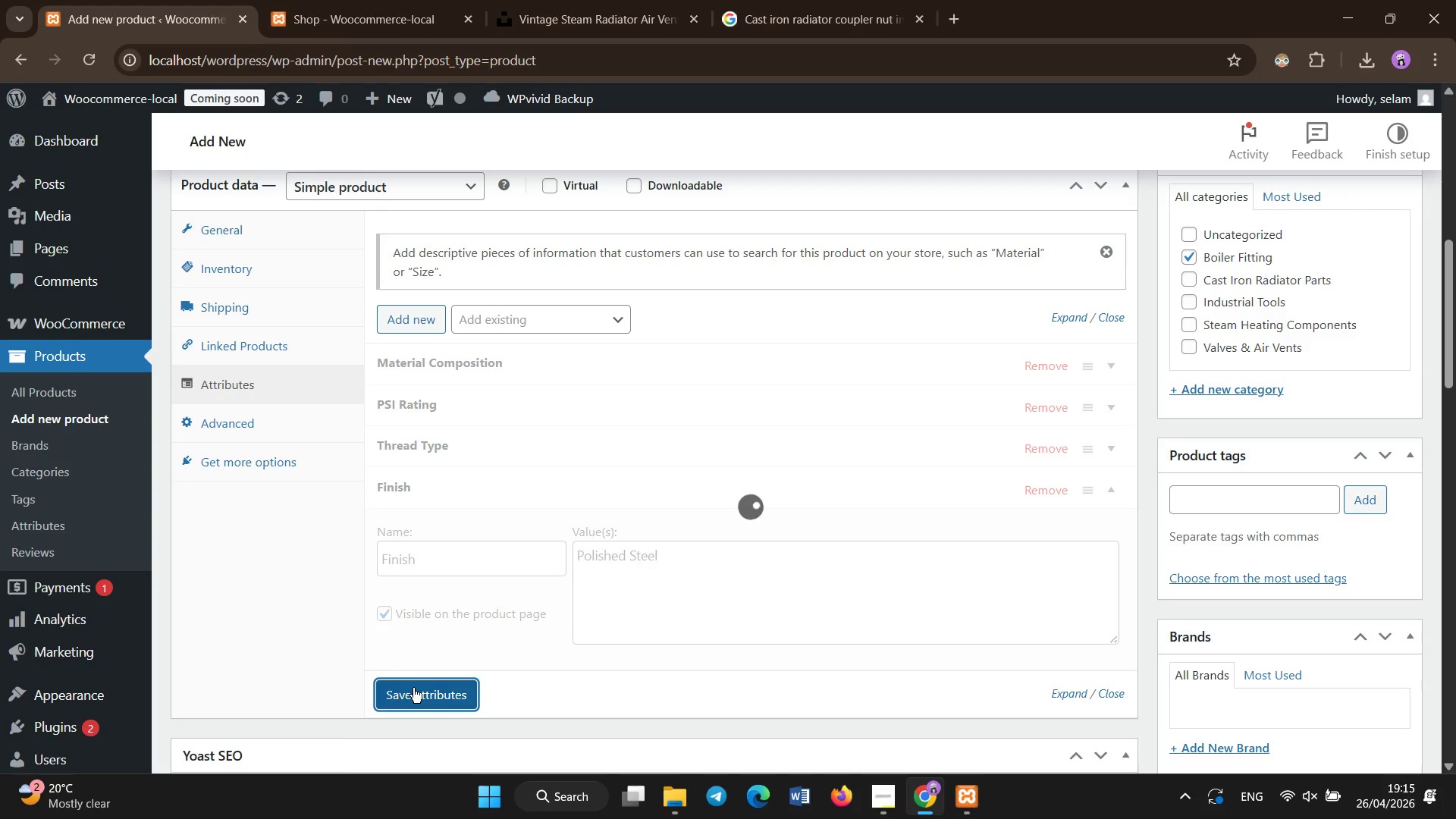 
left_click([419, 322])
 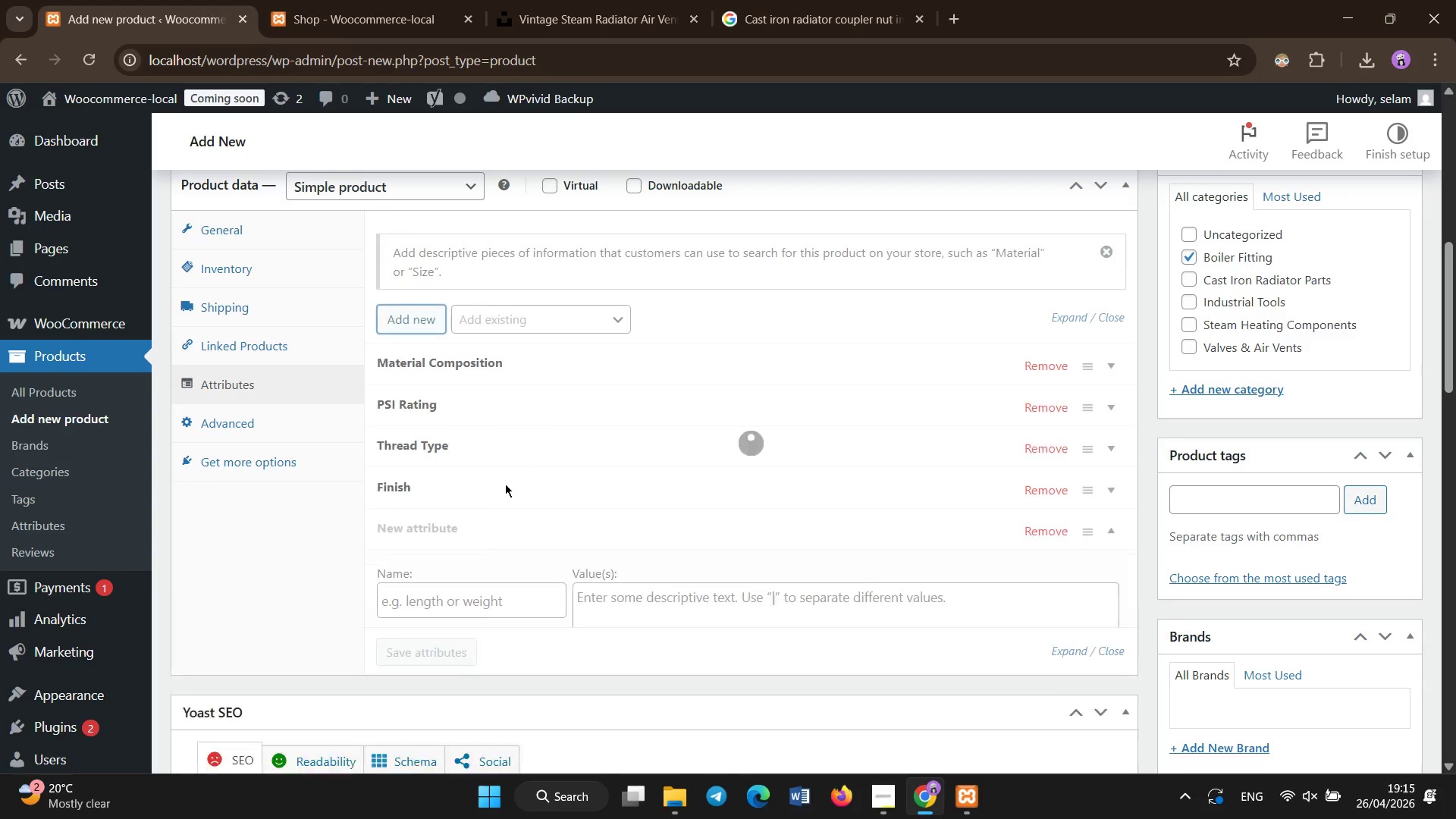 
left_click([465, 606])
 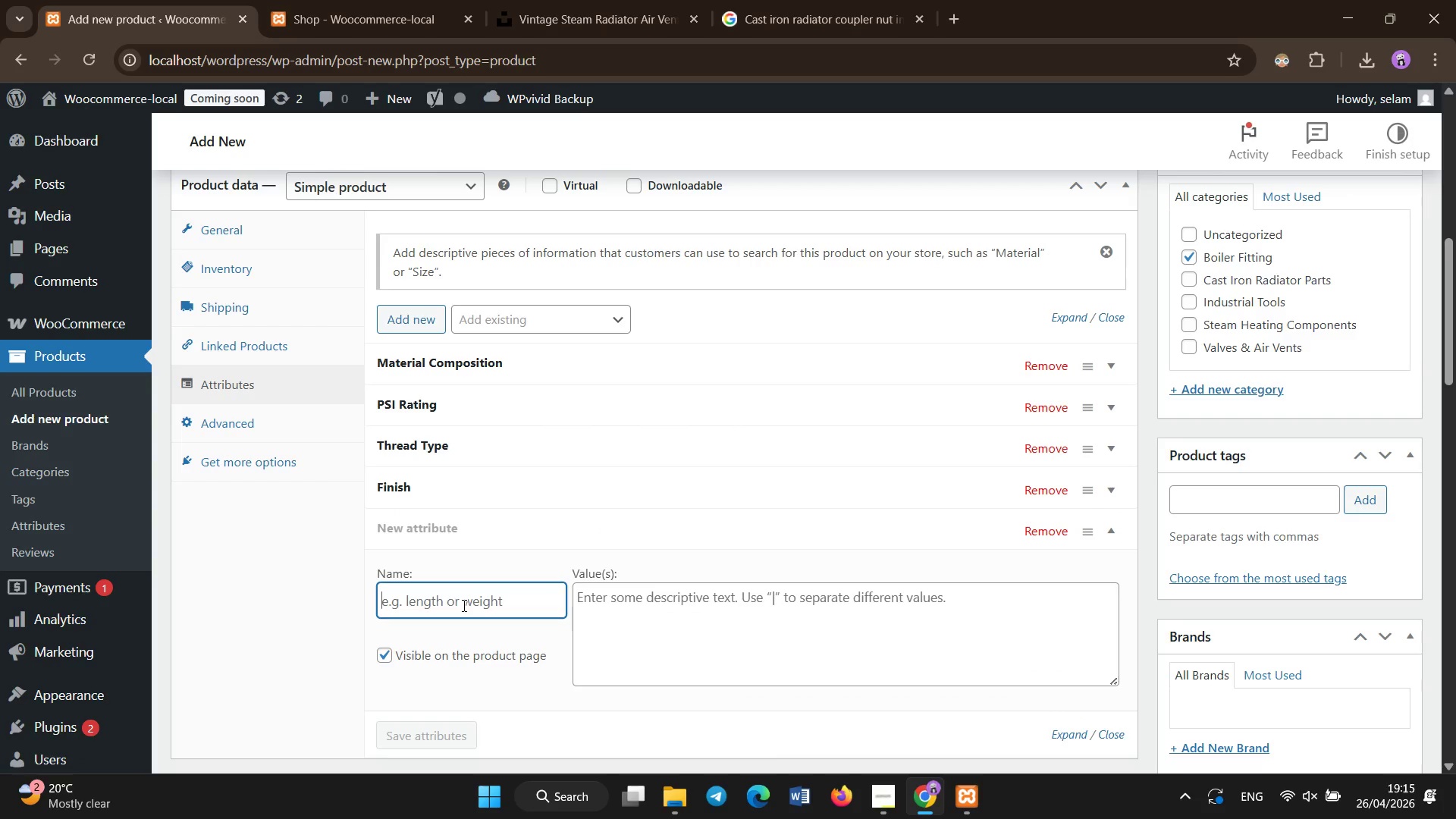 
type(FITting size)
 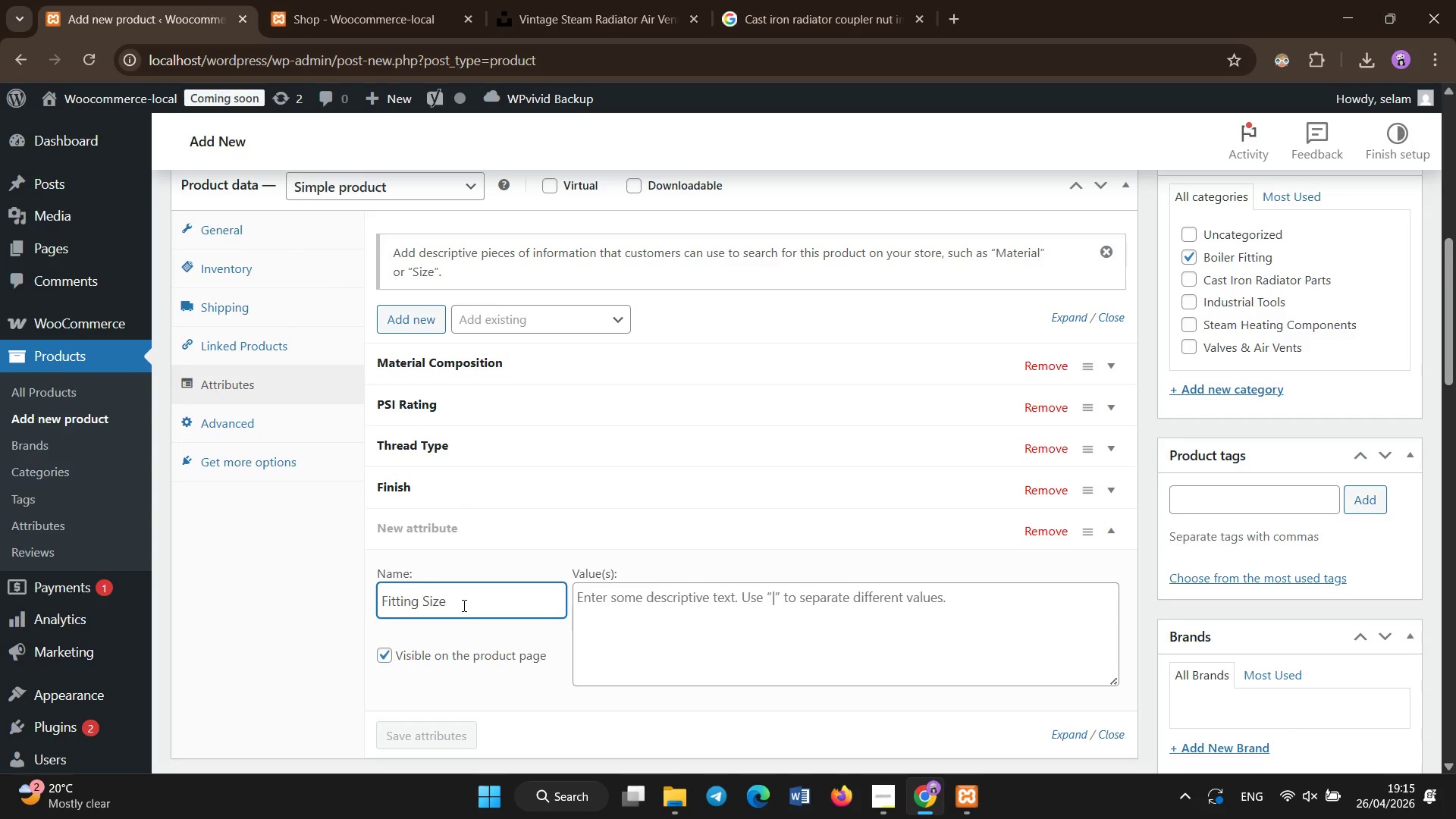 
left_click([591, 632])
 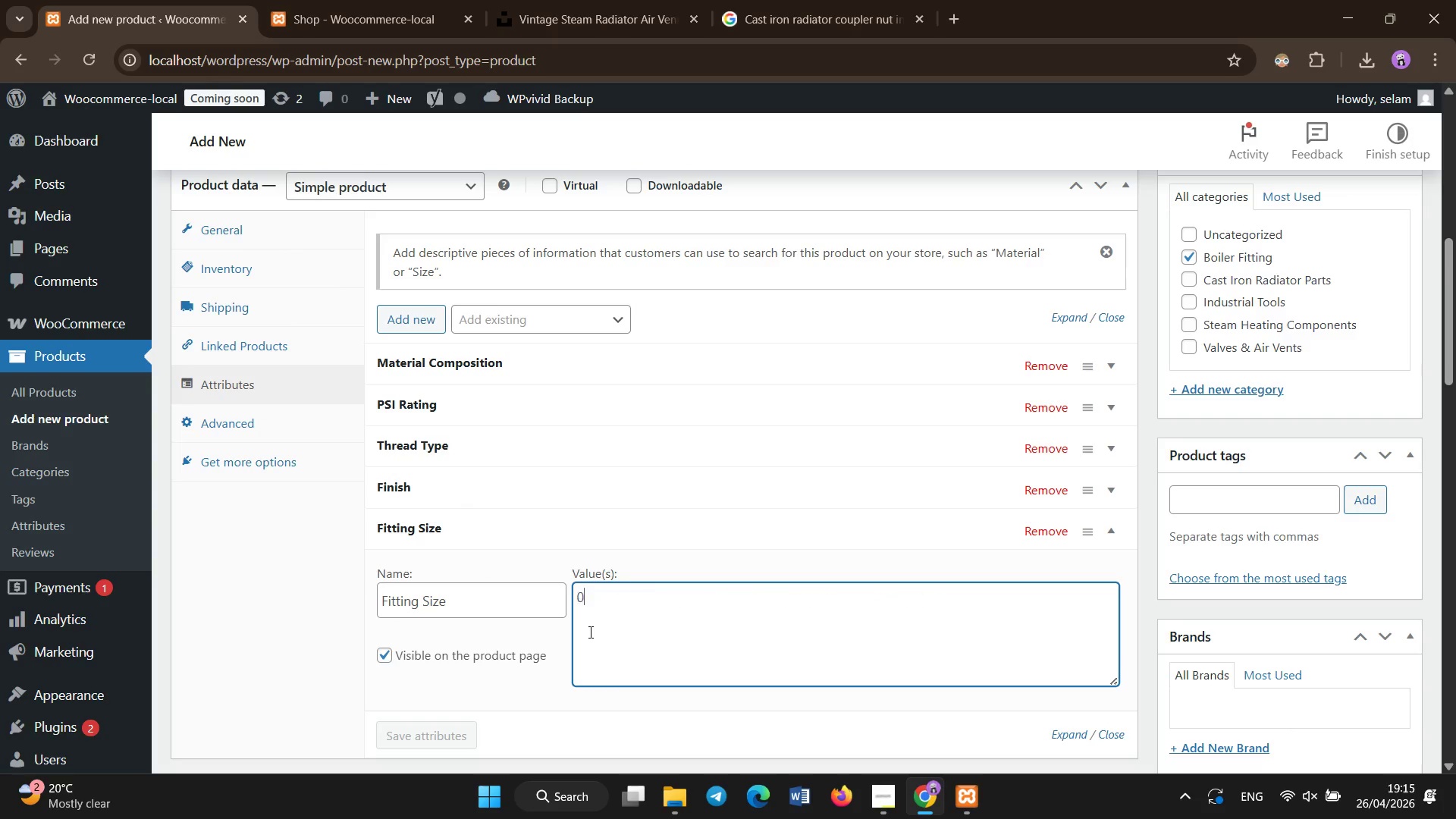 
type(0.75``)
 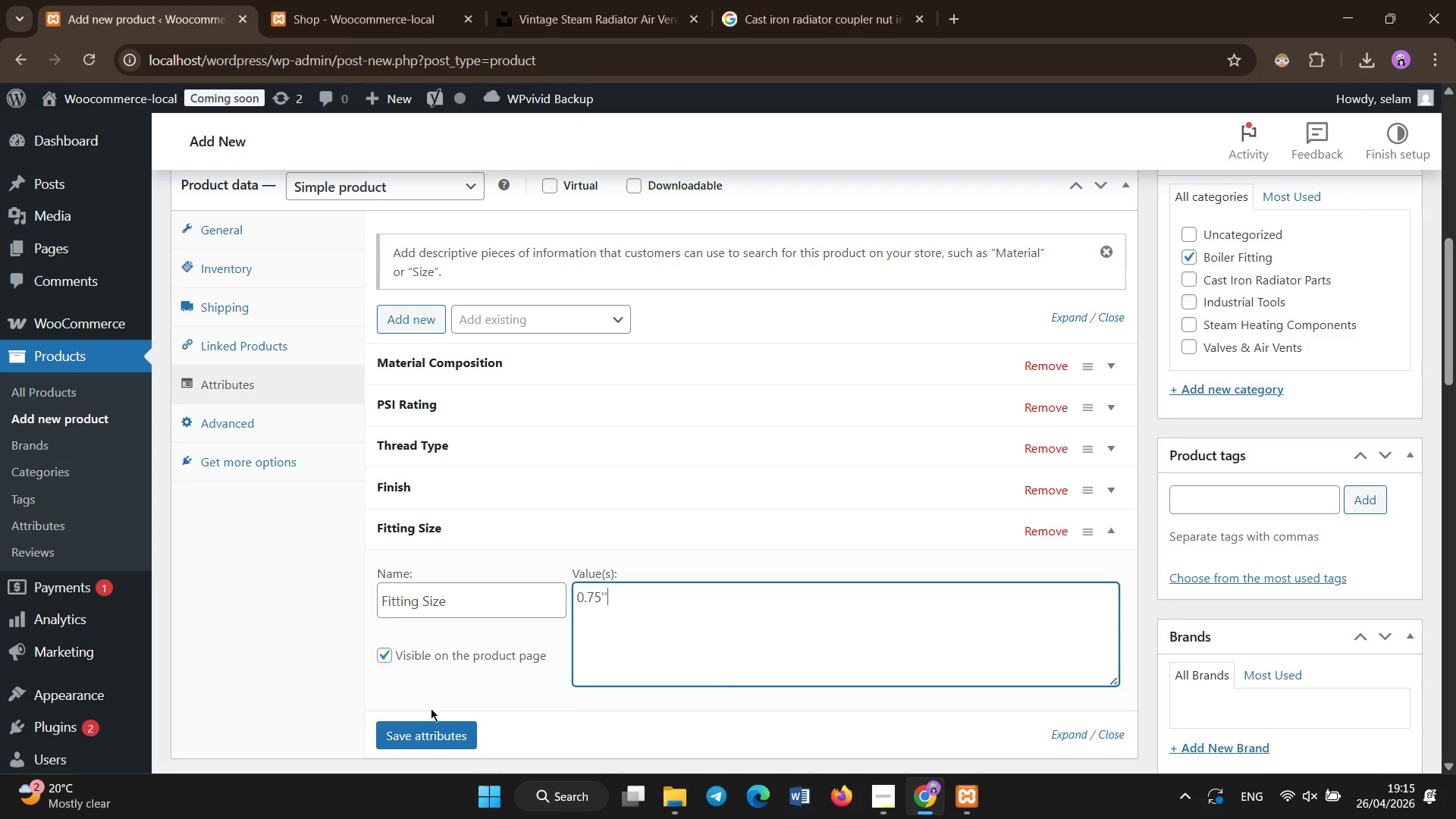 
left_click([422, 737])
 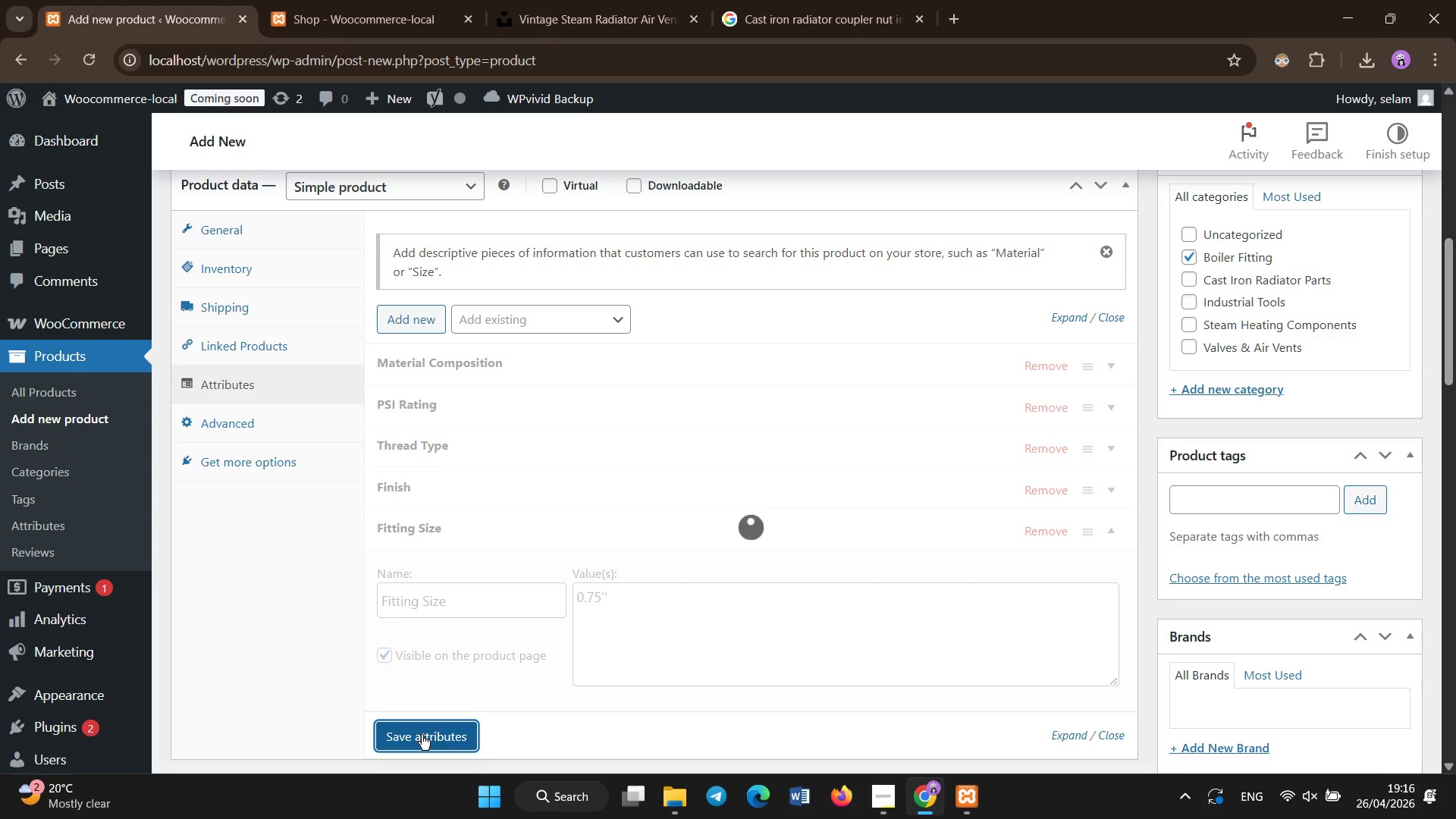 
wait(7.97)
 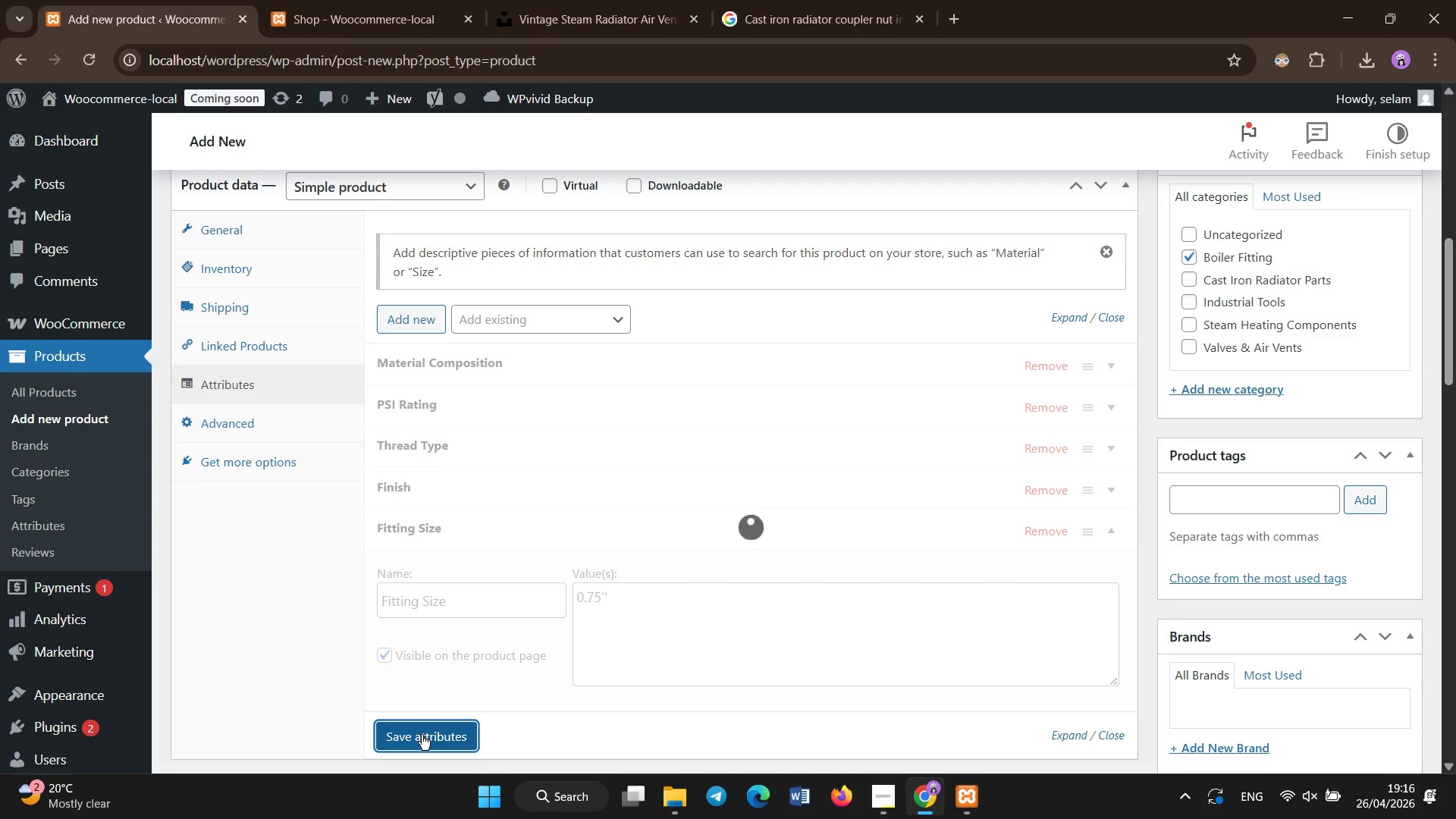 
scroll: coordinate [614, 388], scroll_direction: none, amount: 0.0
 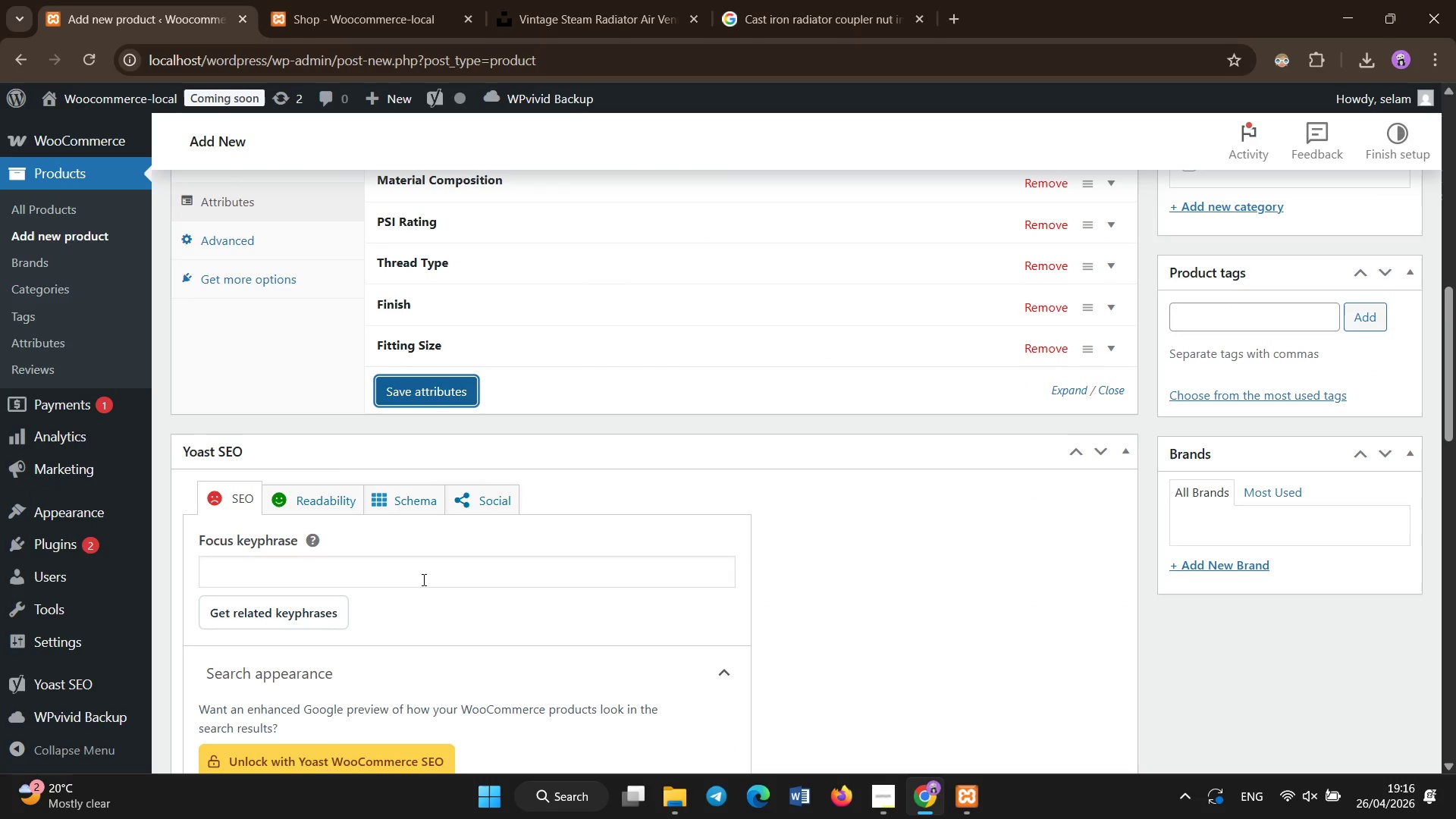 
left_click([424, 580])
 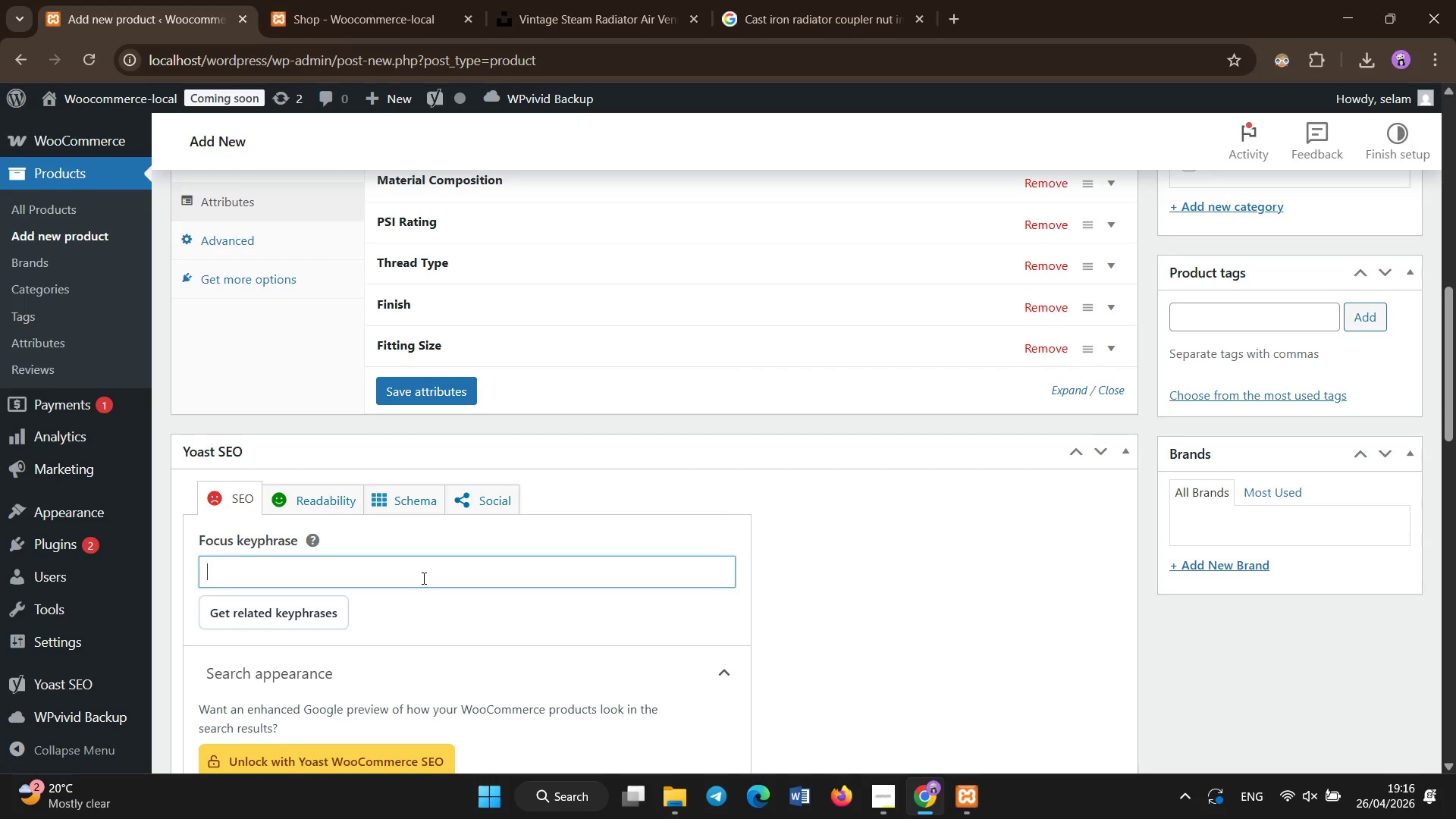 
type(boiler drain valve steam system)
 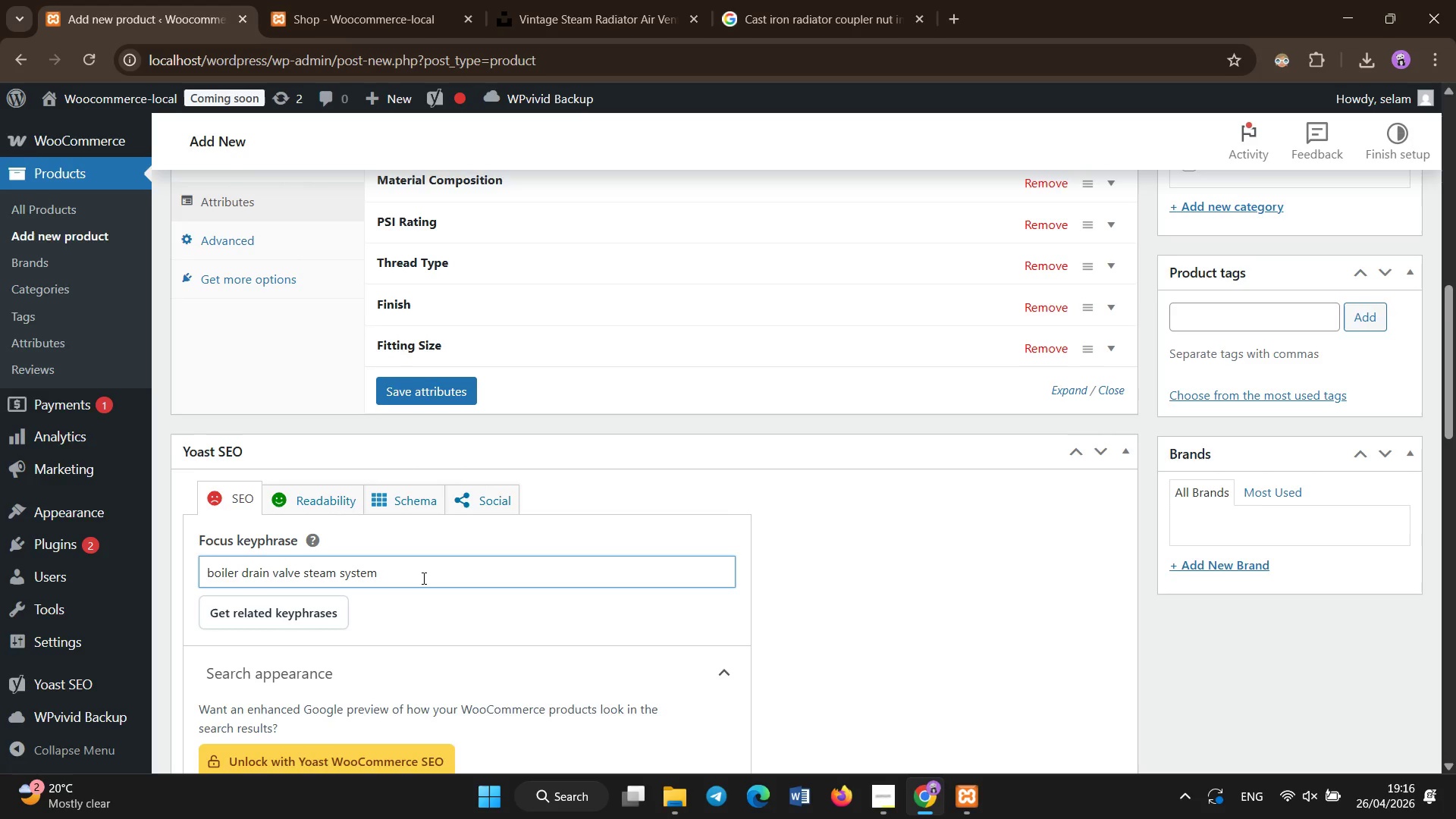 
scroll: coordinate [440, 549], scroll_direction: down, amount: 8.0
 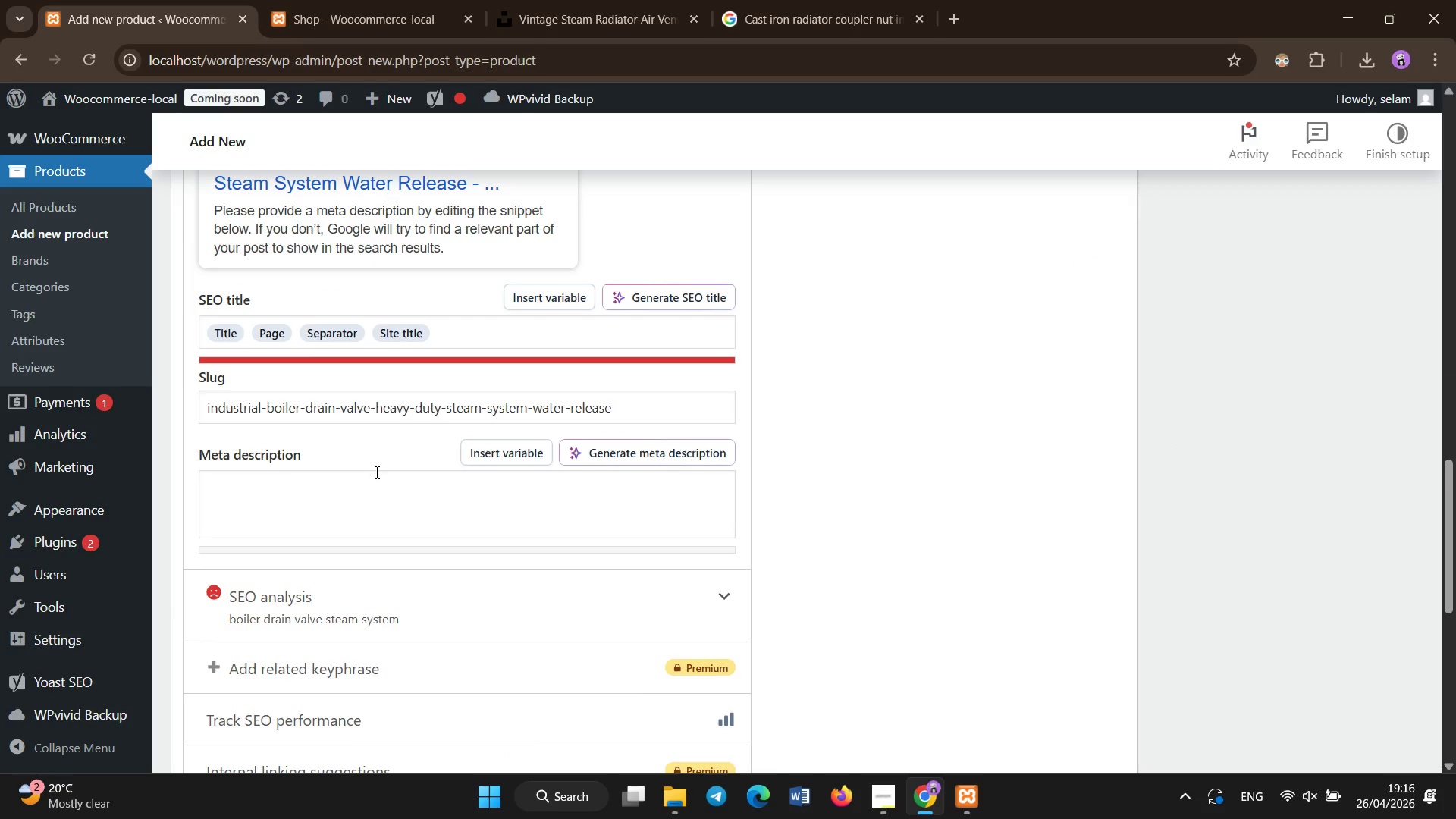 
left_click([377, 482])
 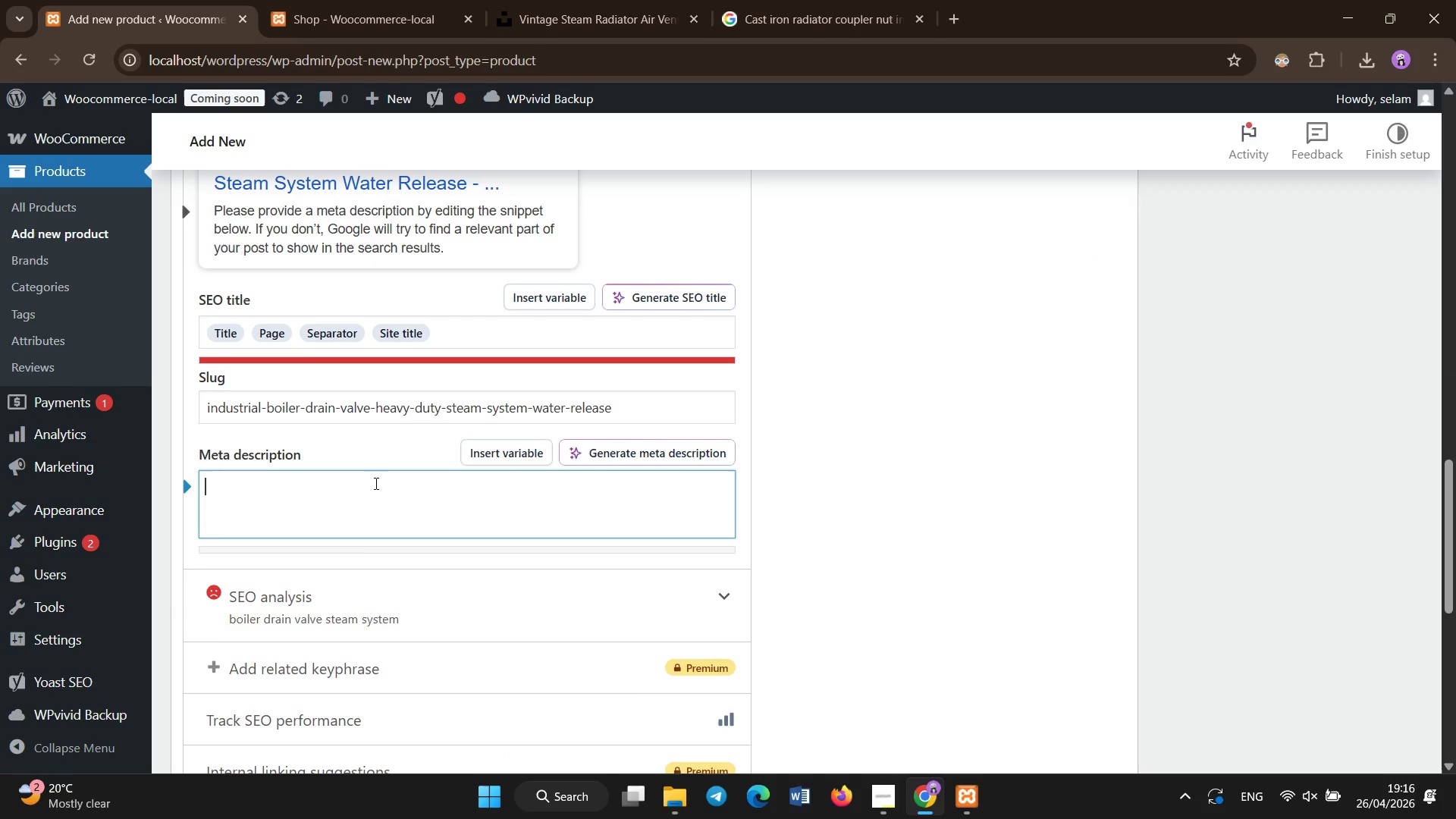 
hold_key(key=ShiftLeft, duration=1.53)
 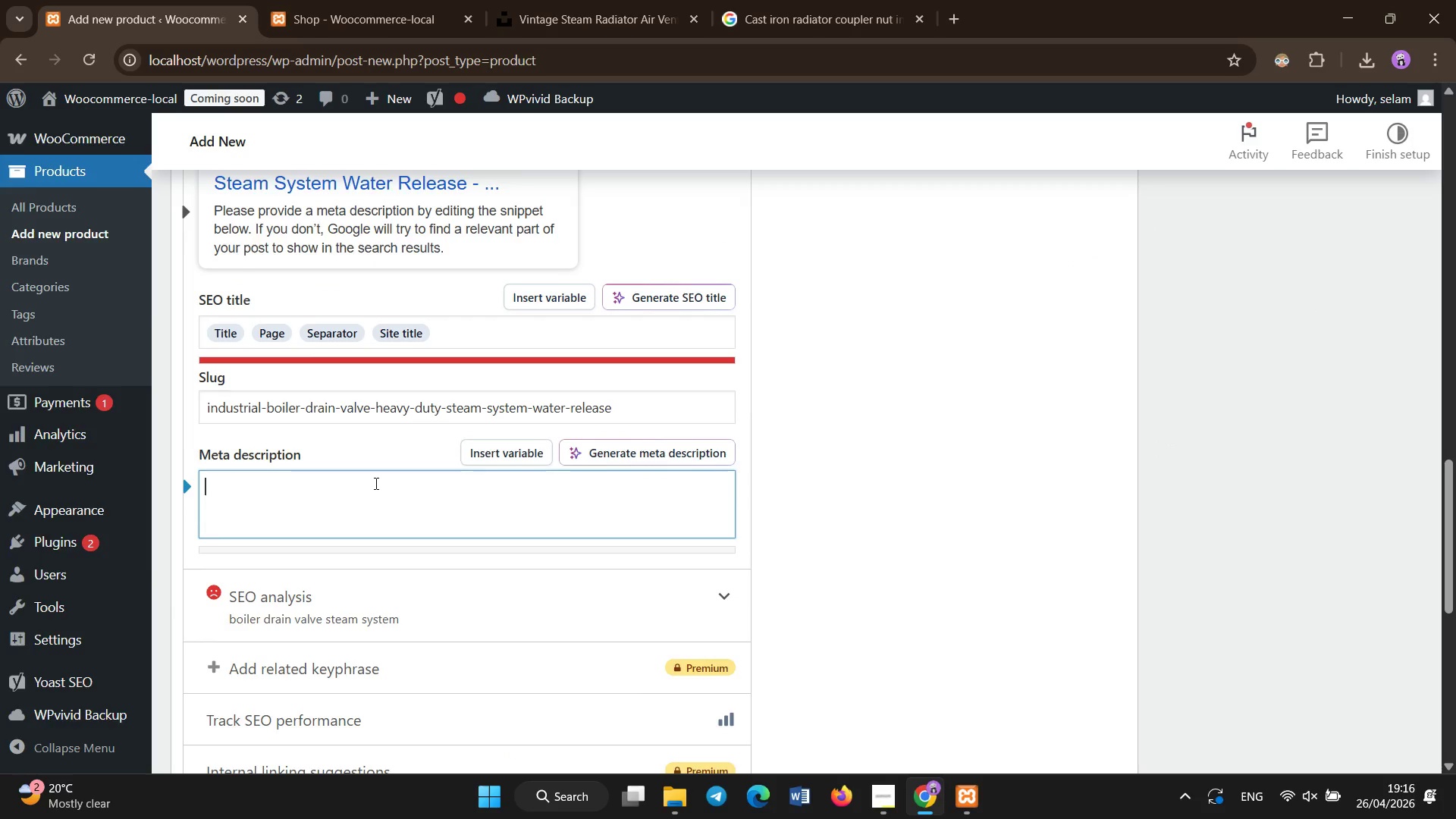 
type(INDustrial boiler drain valve for steam systems. Heavy d)
key(Backspace)
key(Backspace)
type(-d)
 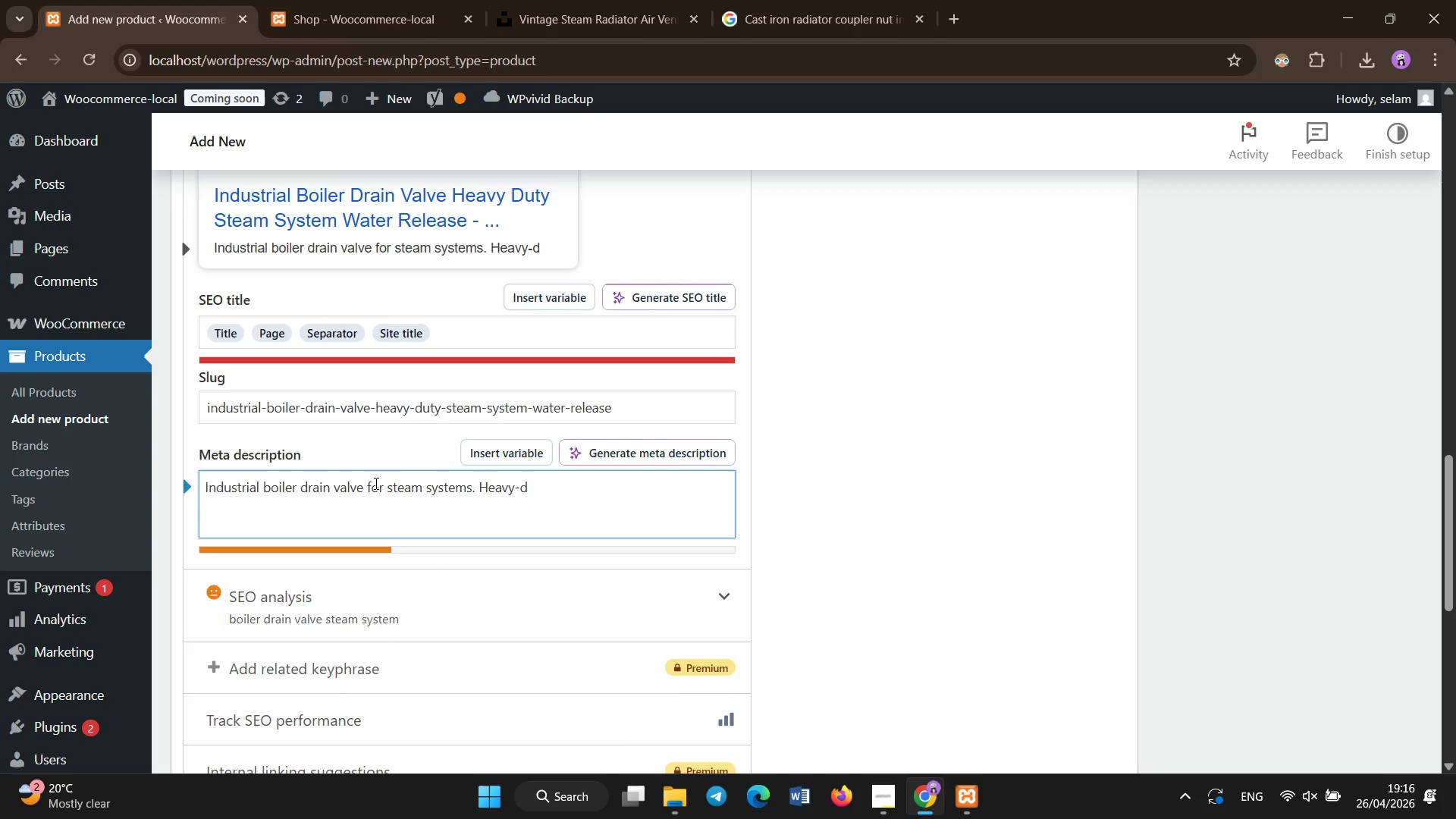 
type(uty HVAC component for controlled water discharge and maintenance.)
 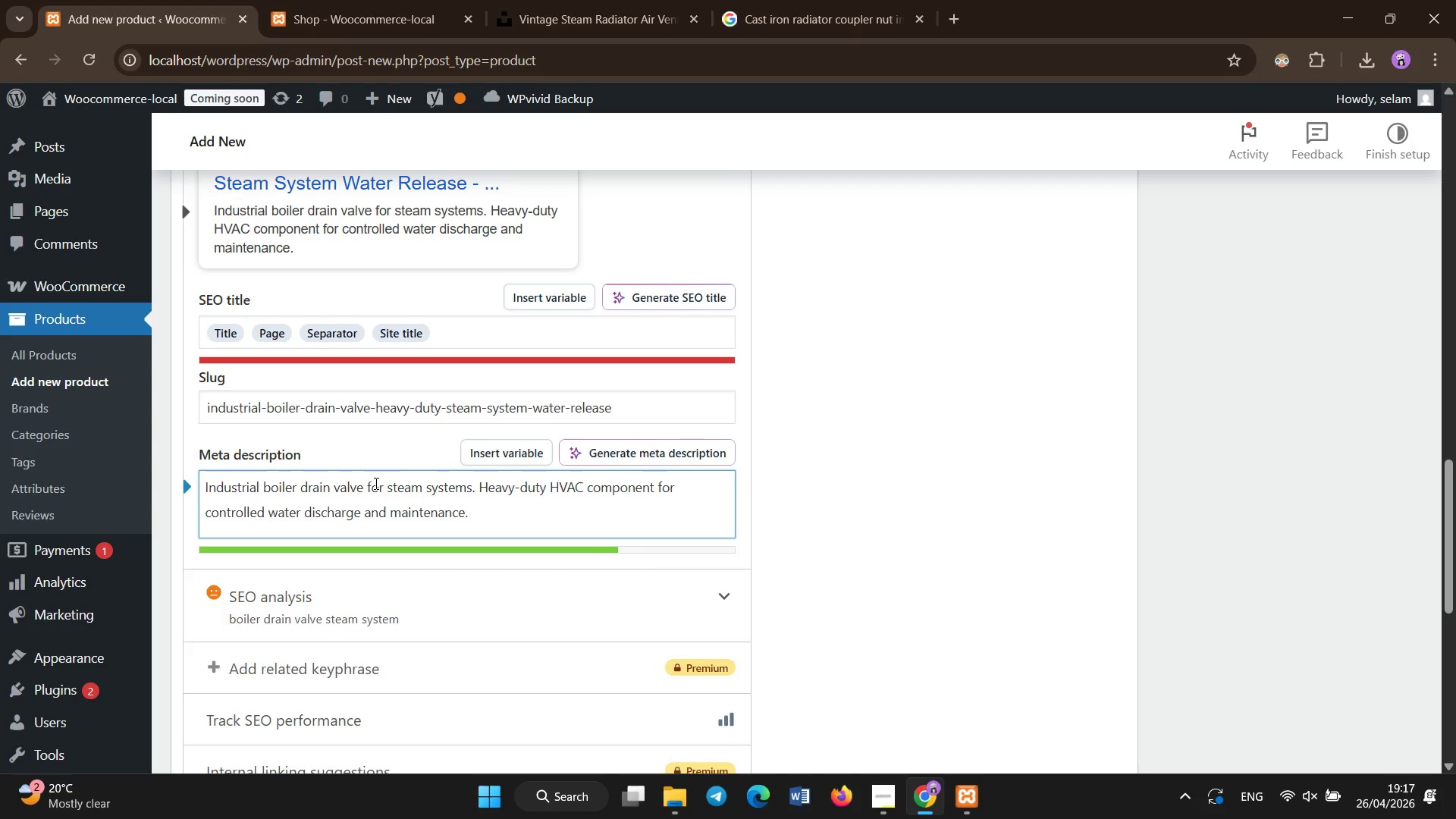 
left_click([759, 0])
 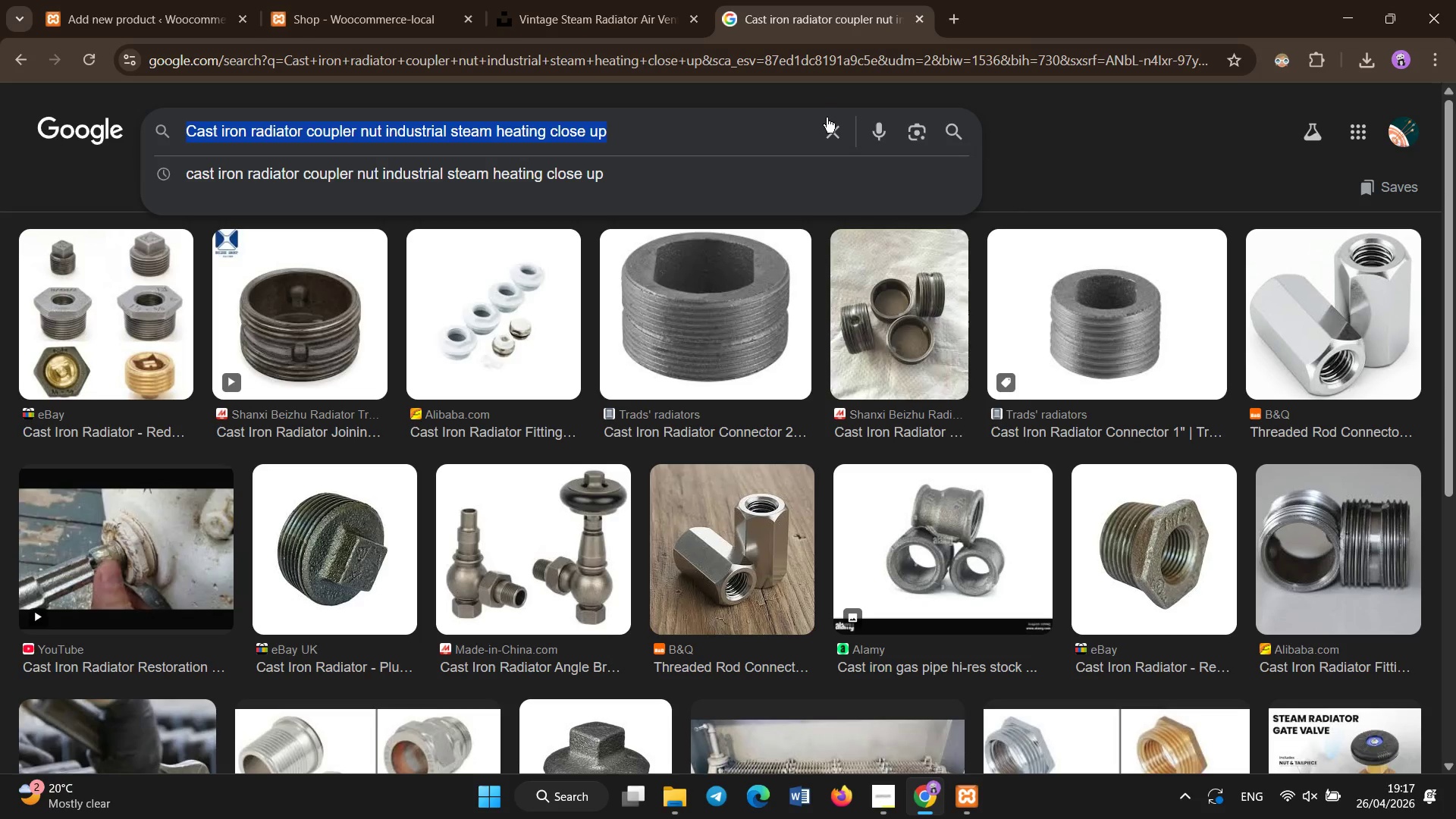 
left_click([831, 143])
 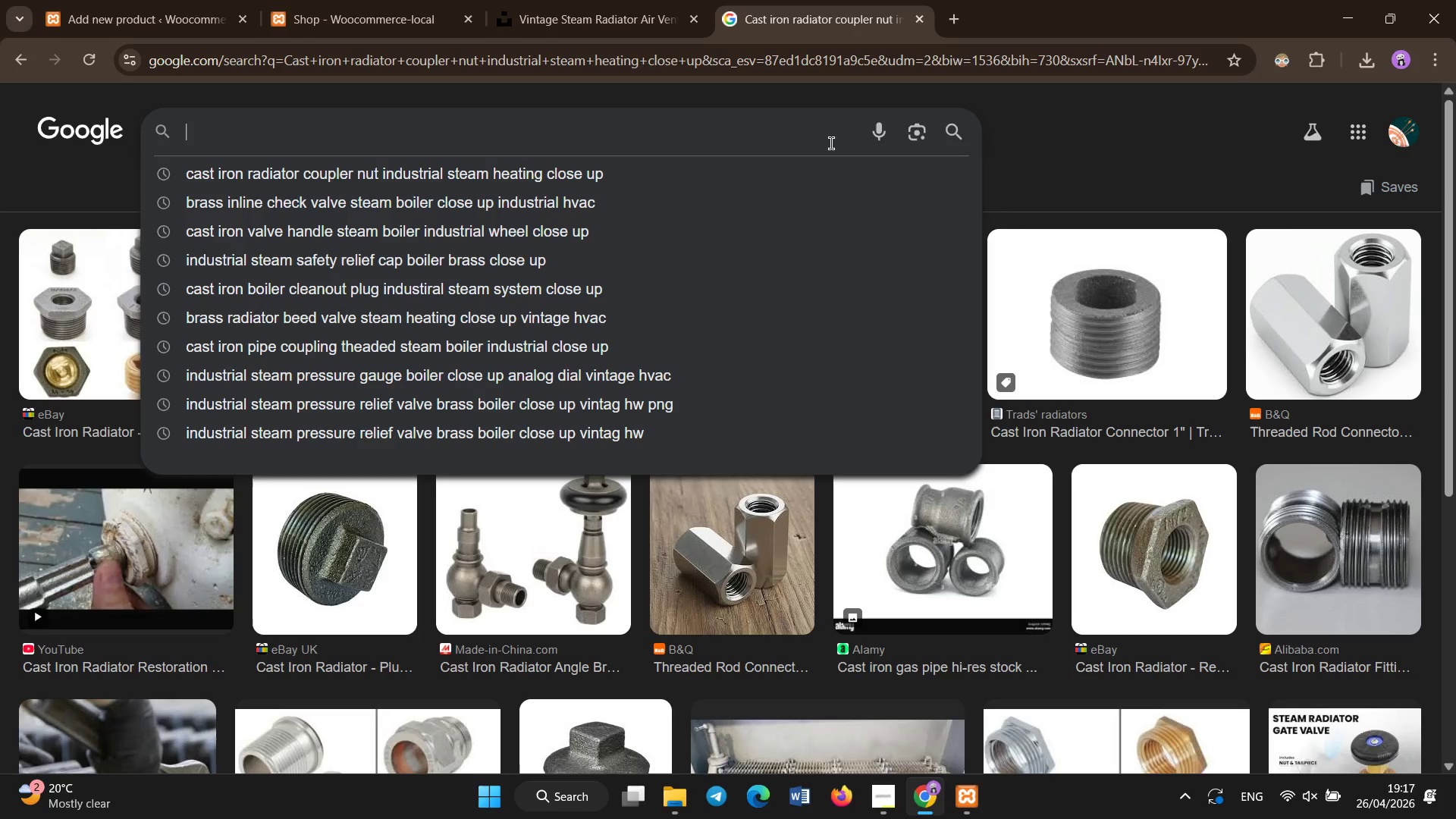 
type(industrial boiler drain valve brass steam system close up)
 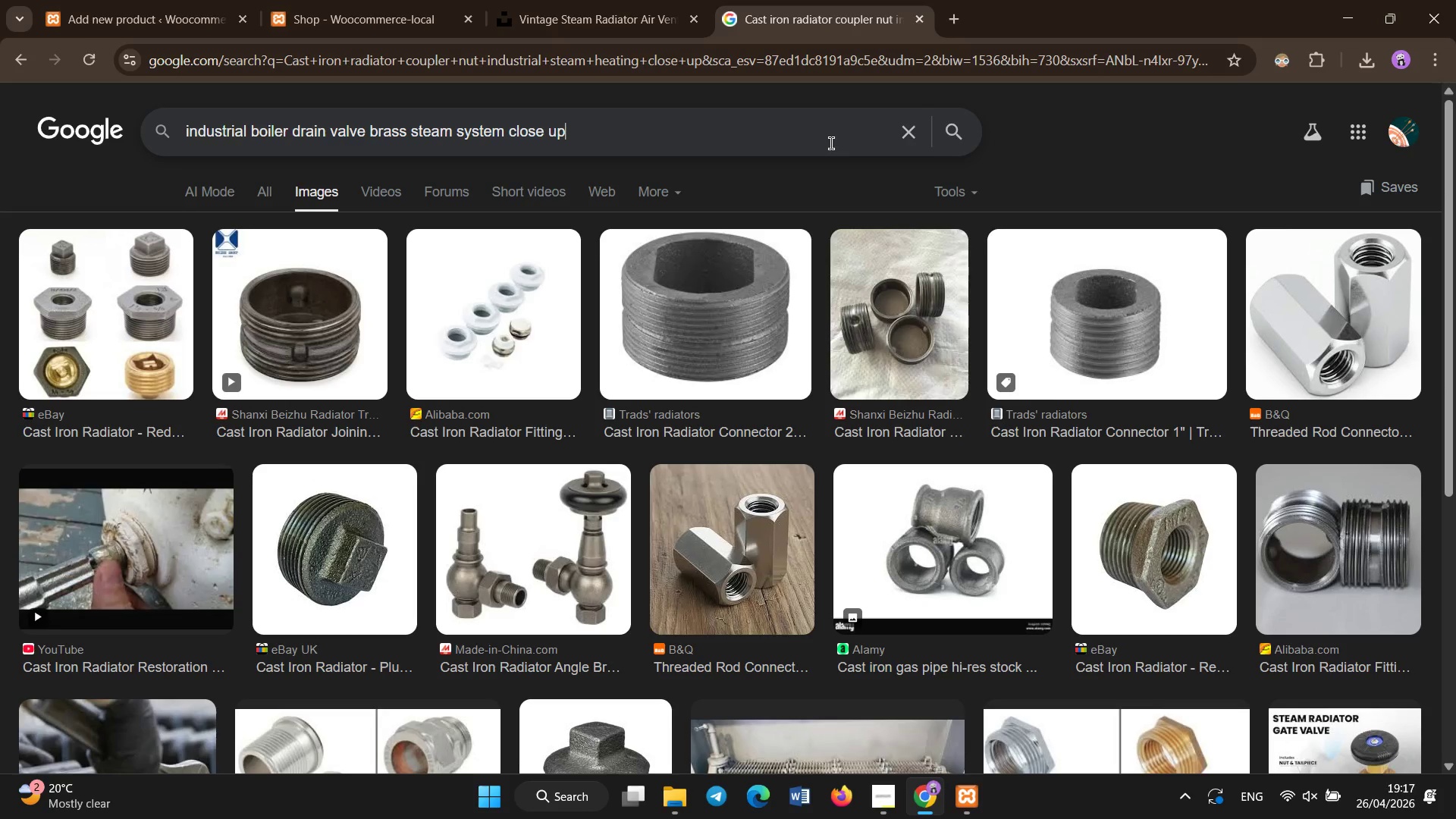 
hold_key(key=Enter, duration=0.42)
 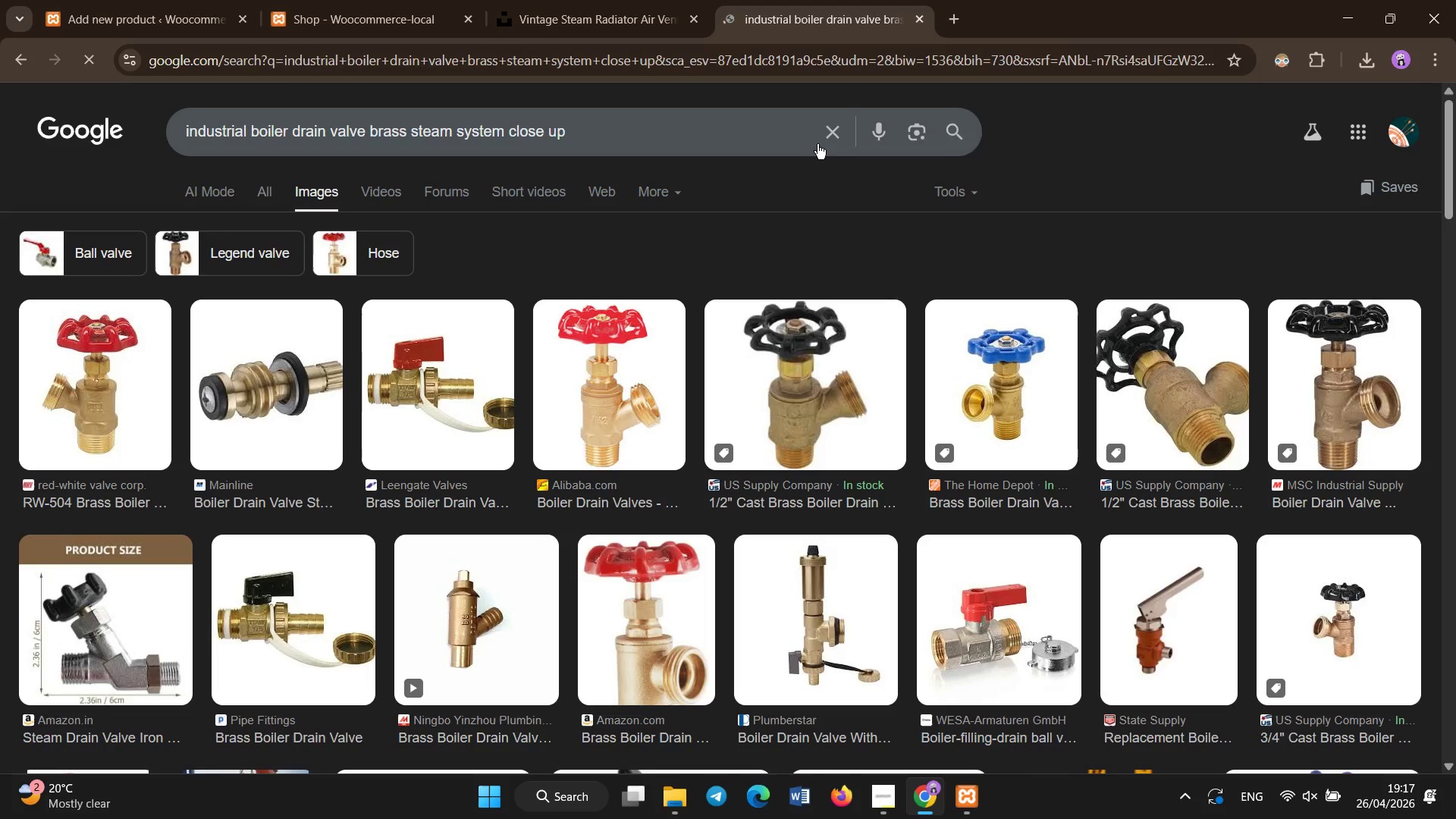 
left_click([719, 130])
 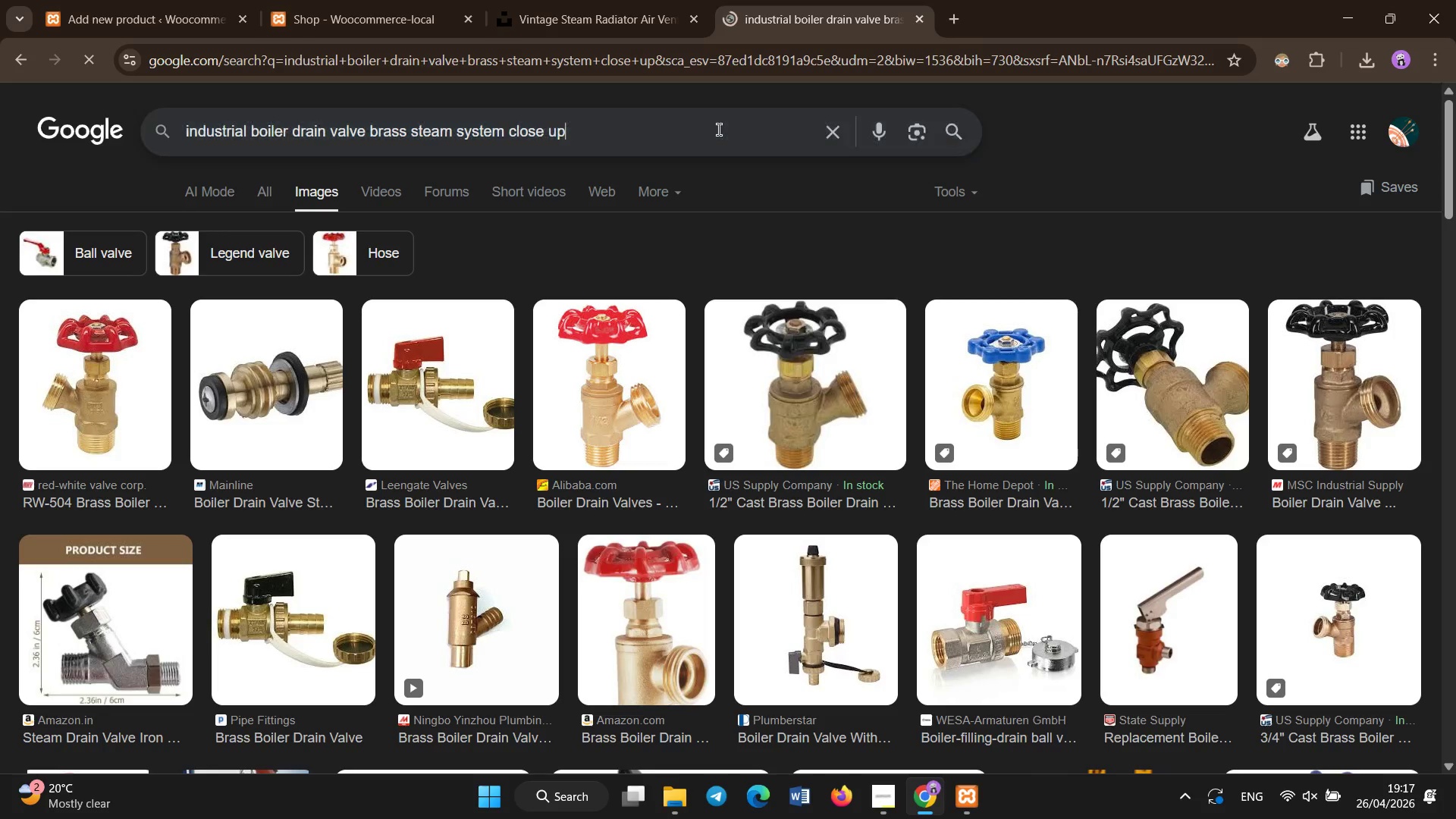 
key(Control+A)
 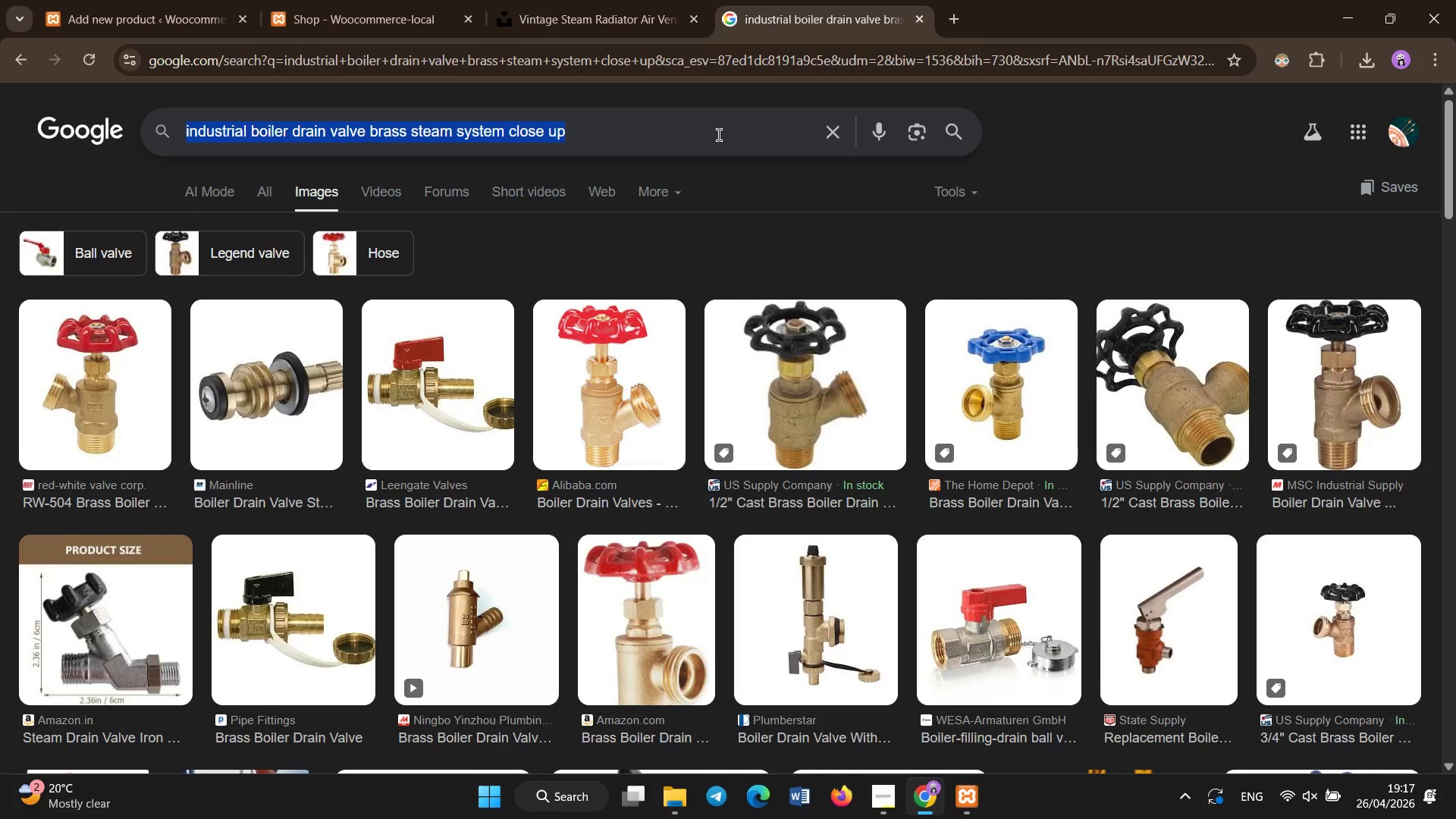 
key(Control+C)
 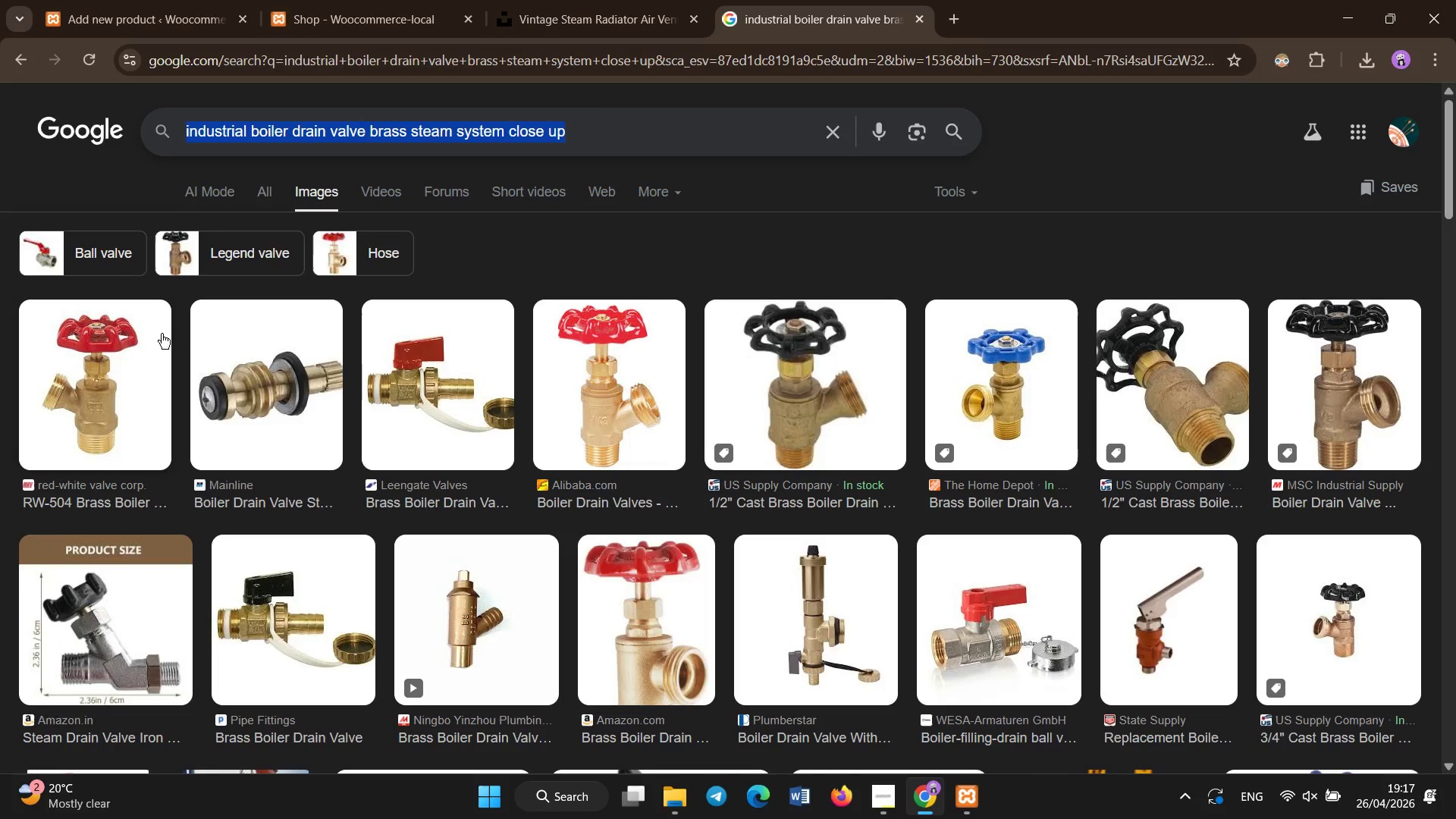 
right_click([116, 340])
 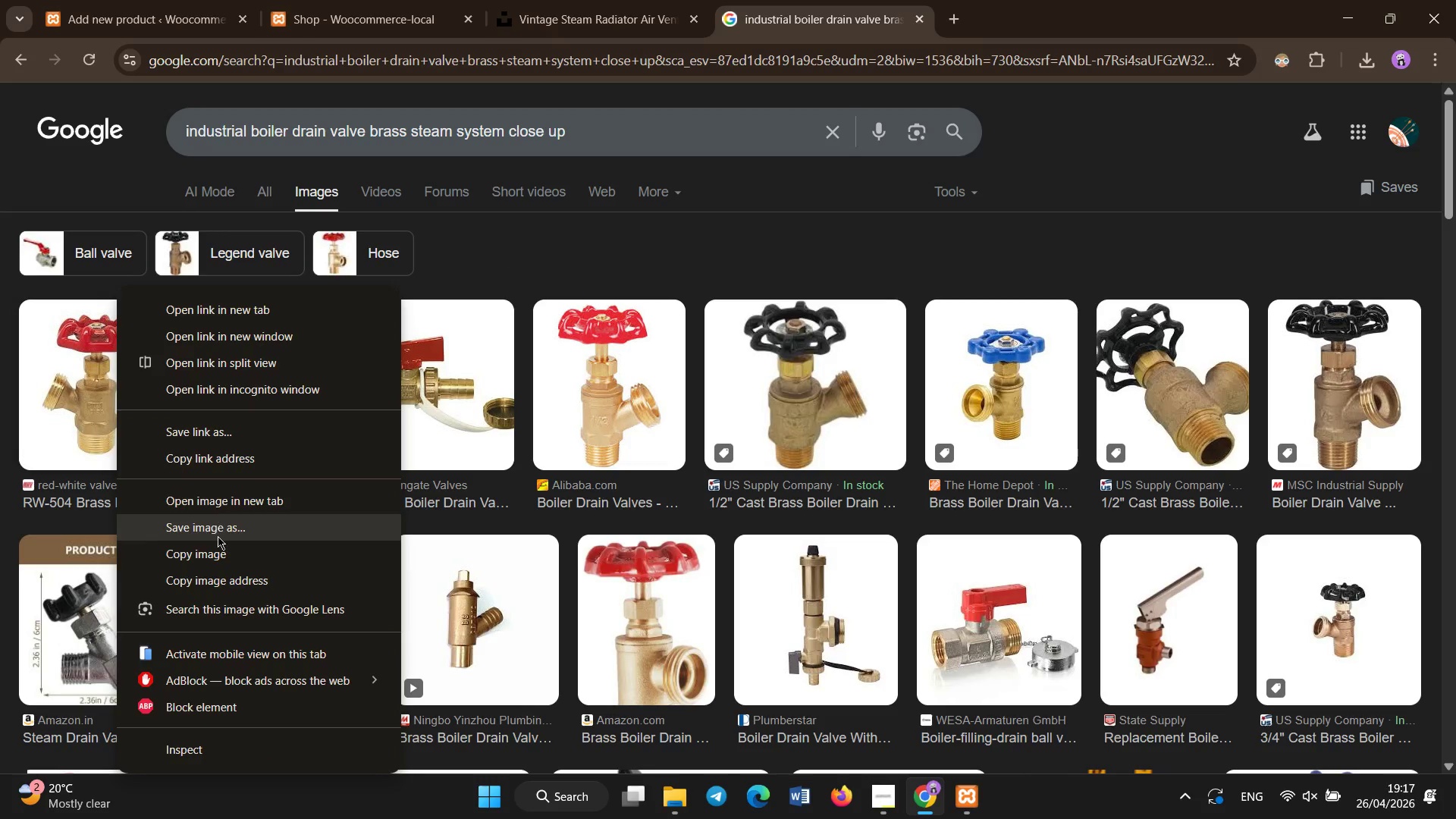 
left_click([219, 541])
 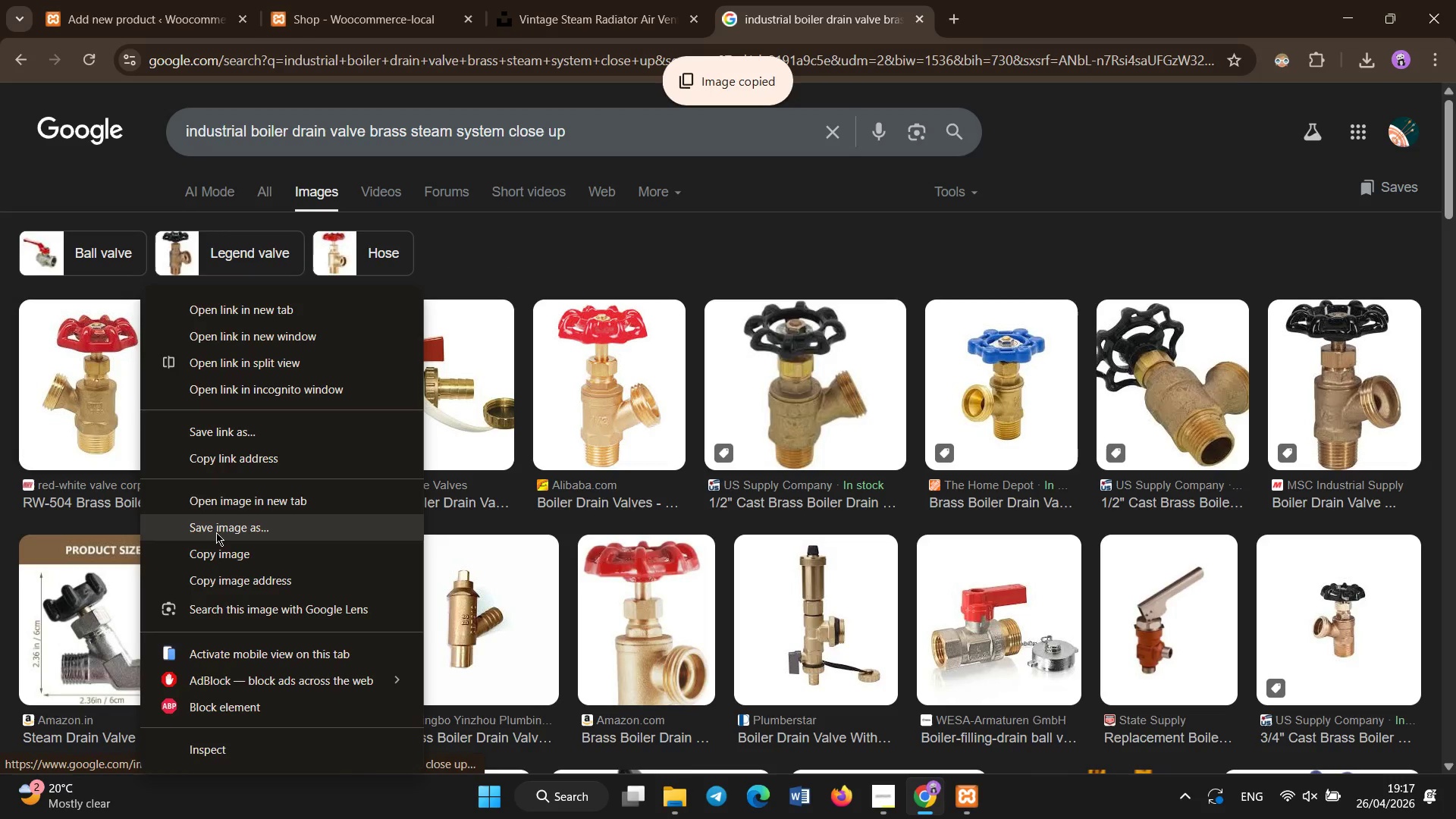 
left_click([216, 531])
 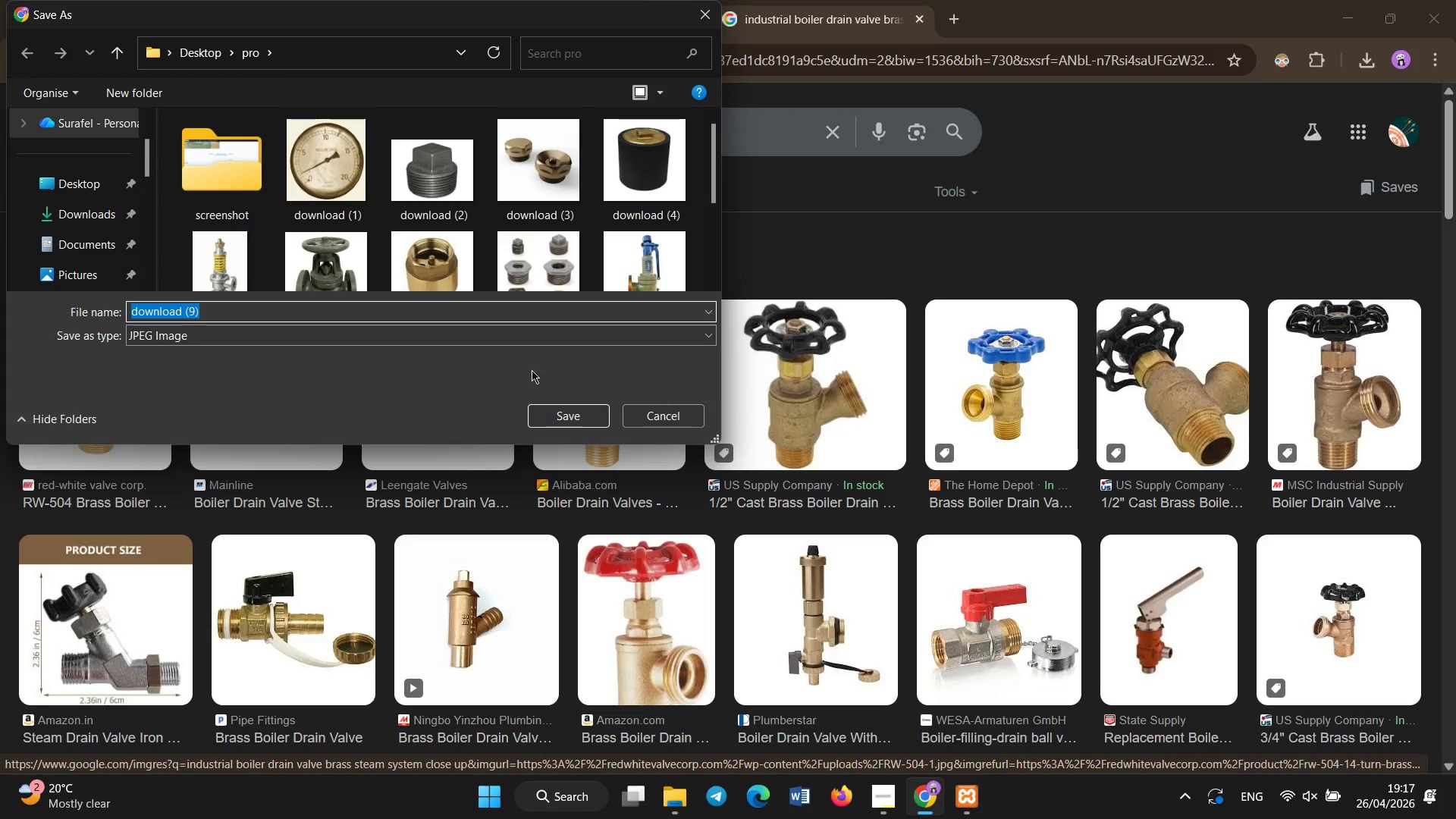 
left_click([561, 417])
 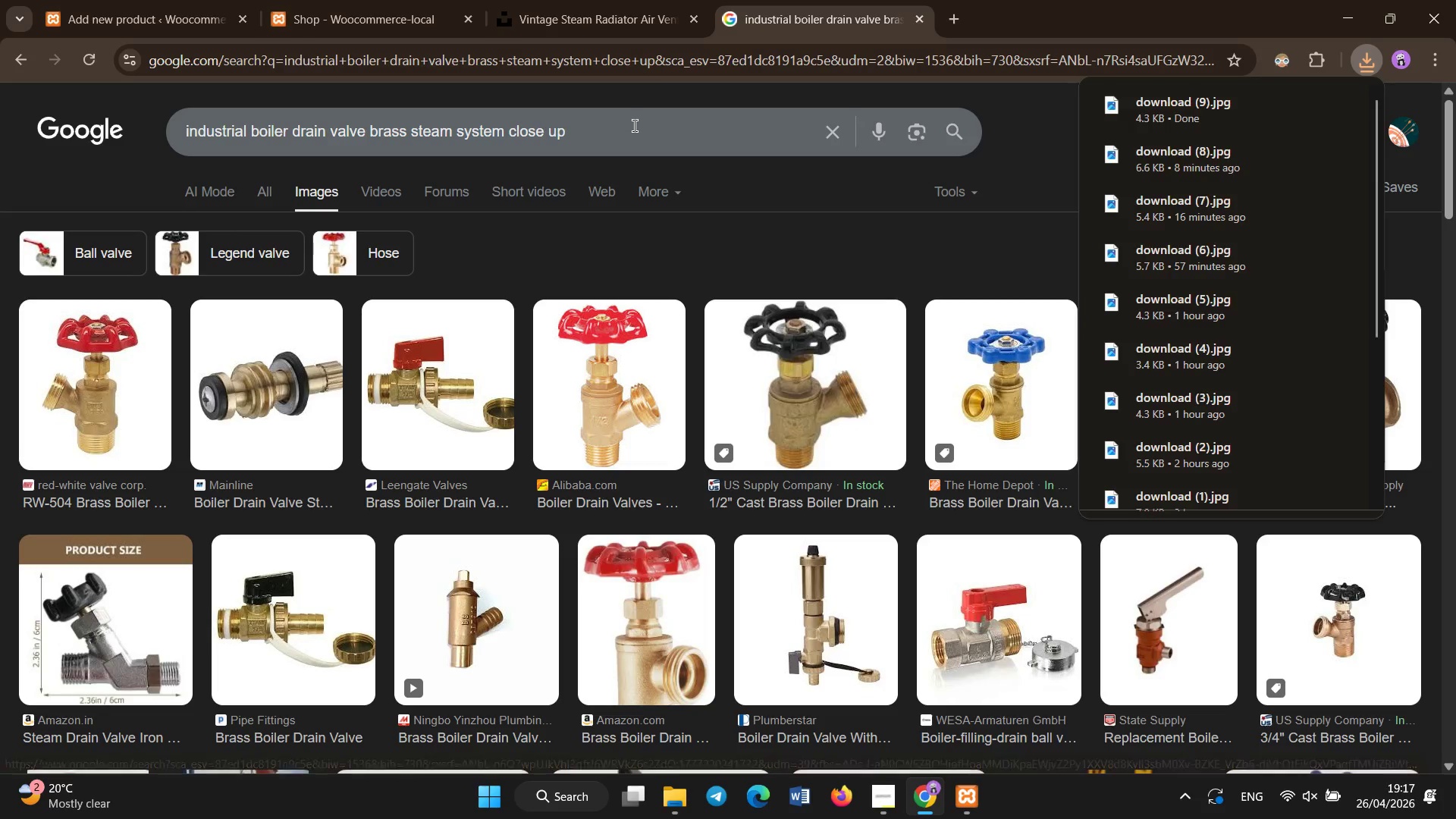 
key(Control+A)
 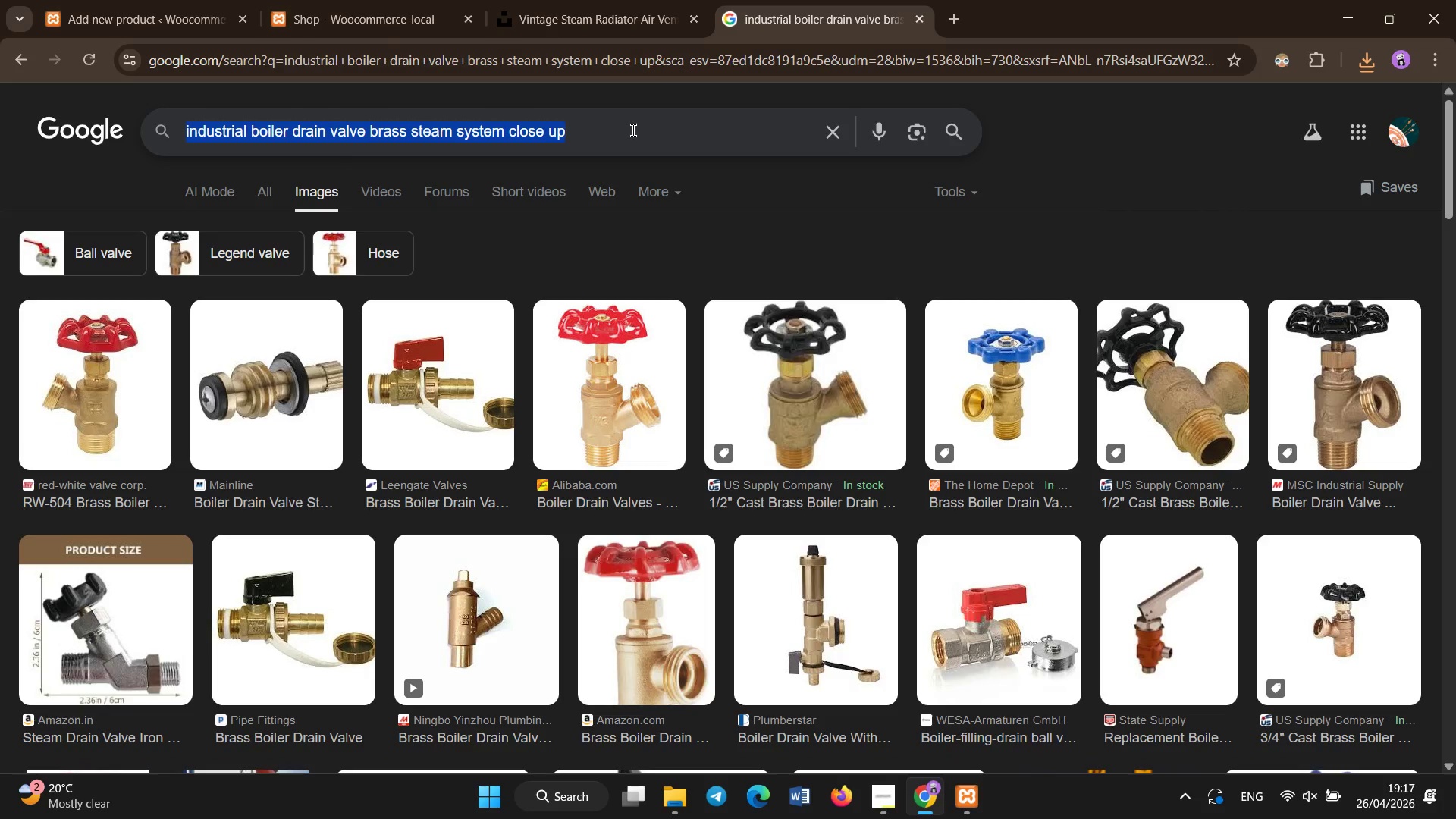 
key(Control+C)
 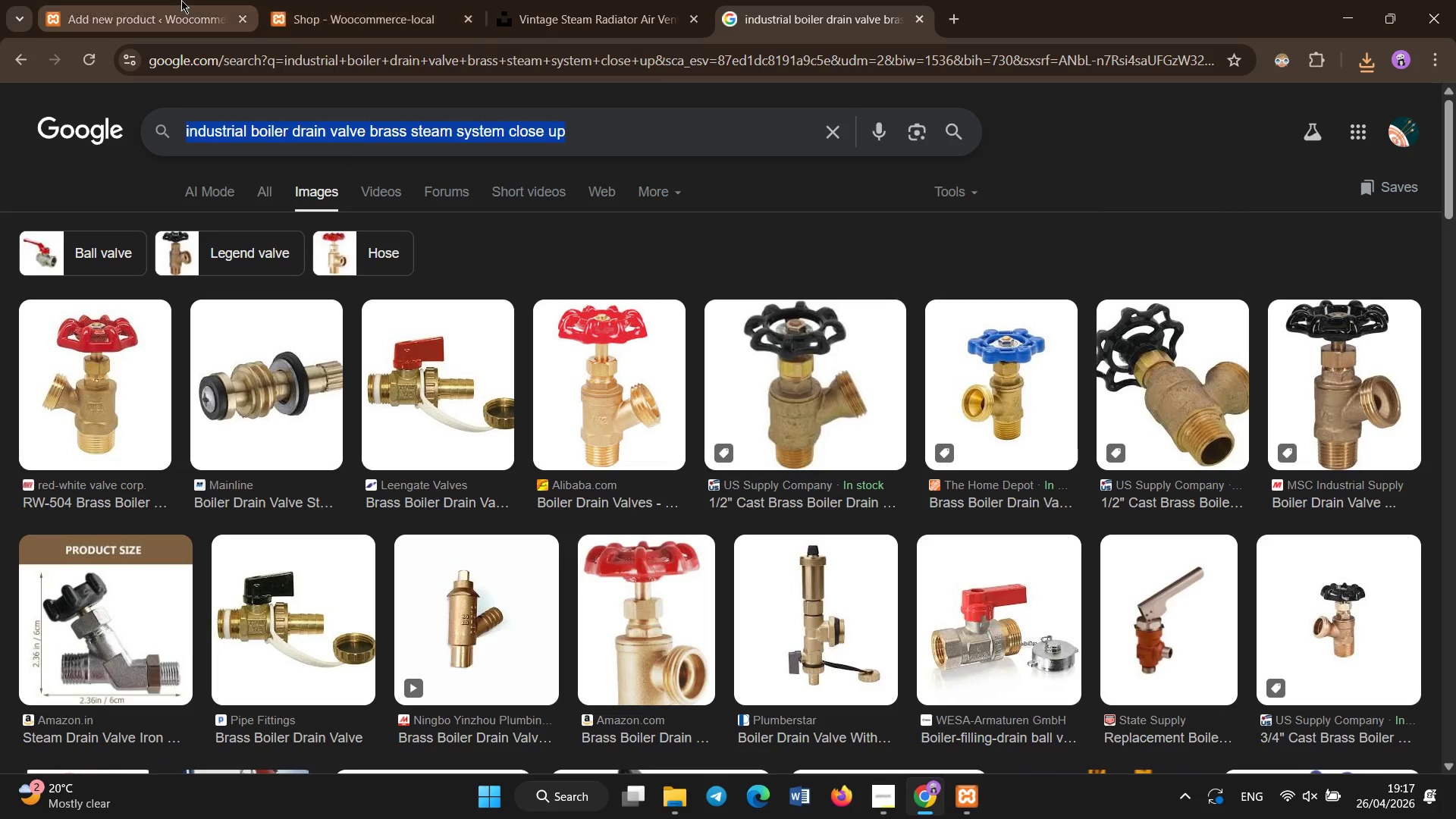 
left_click([181, 0])
 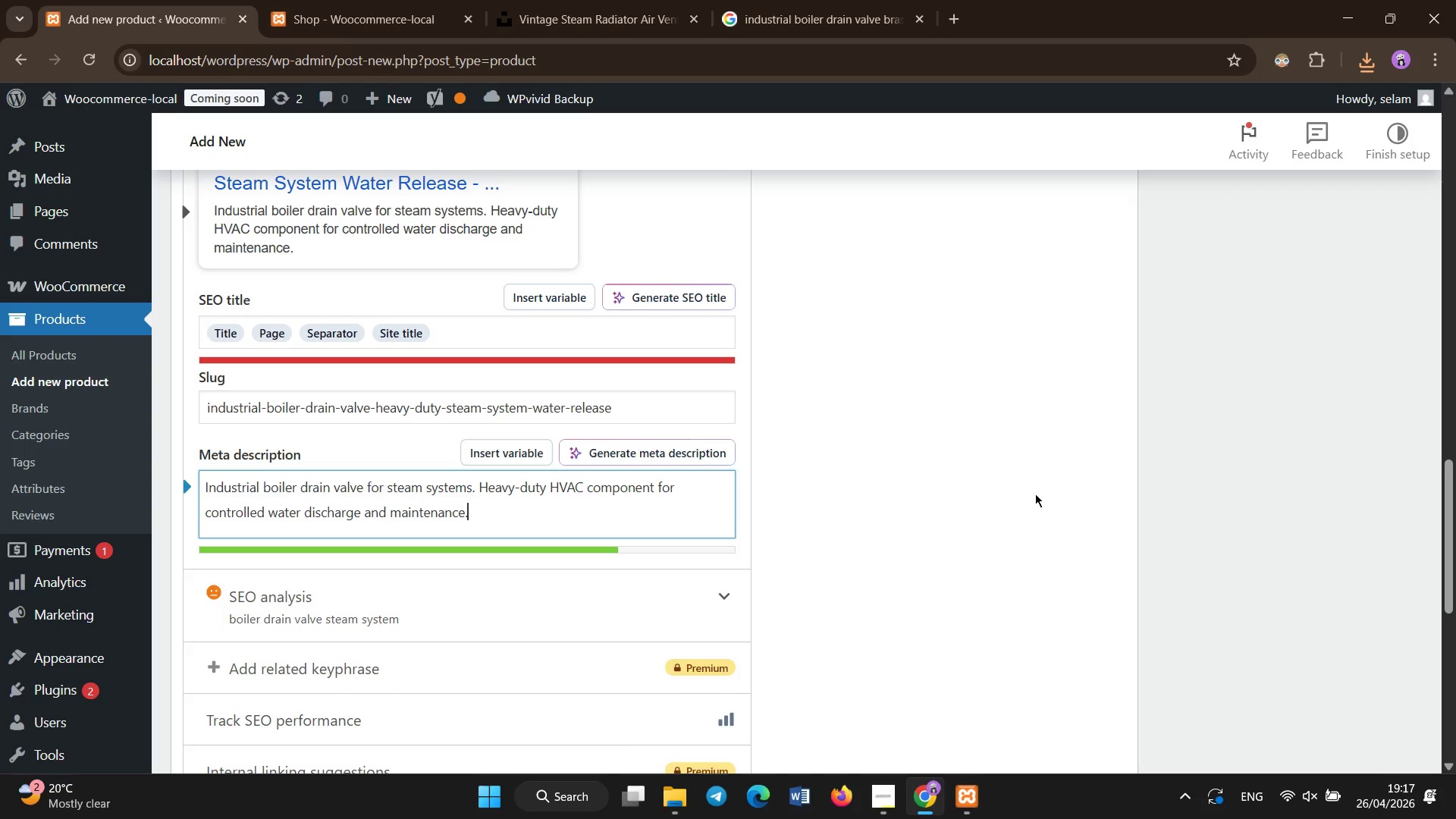 
scroll: coordinate [1035, 494], scroll_direction: up, amount: 18.0
 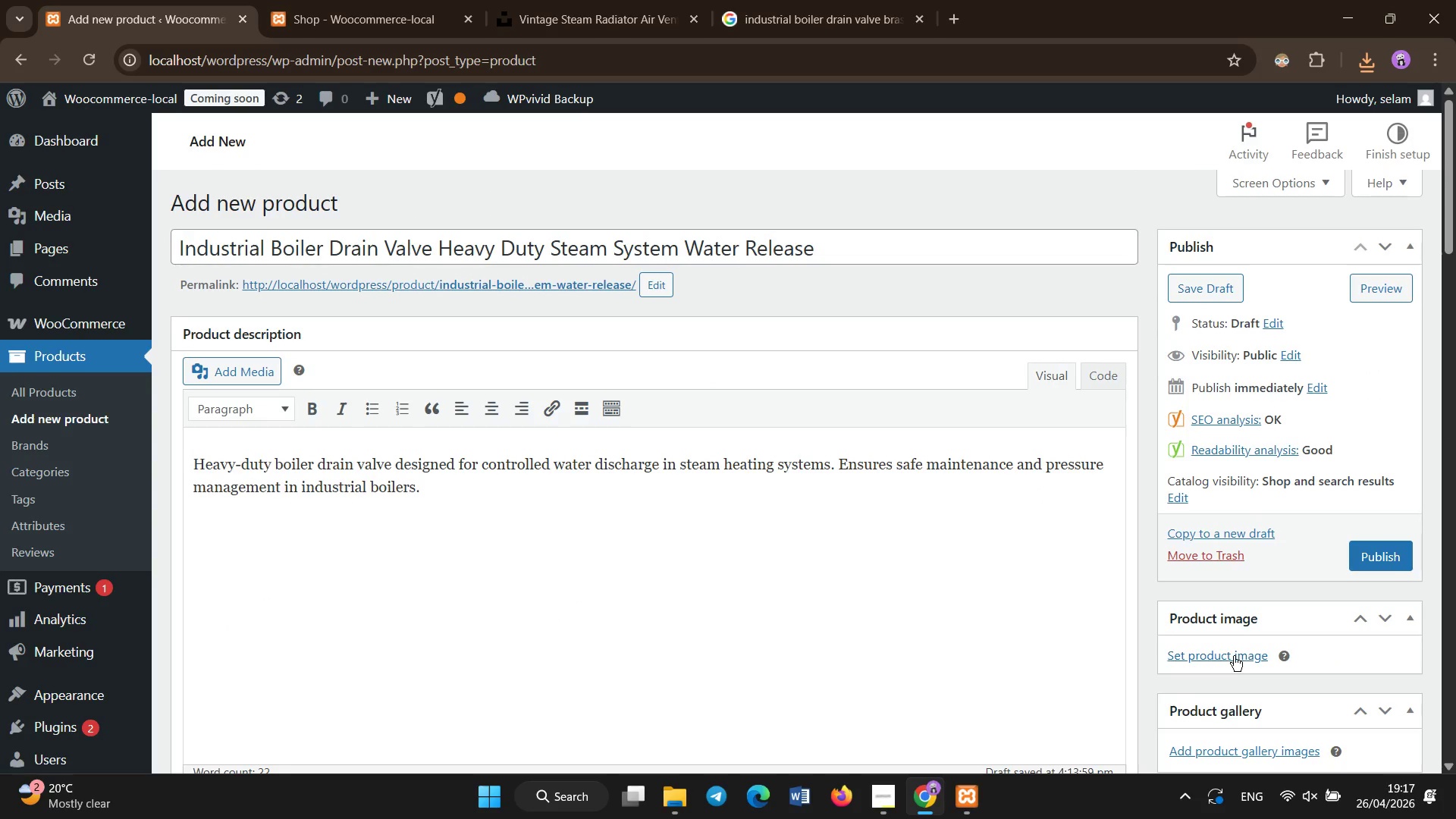 
left_click([1234, 656])
 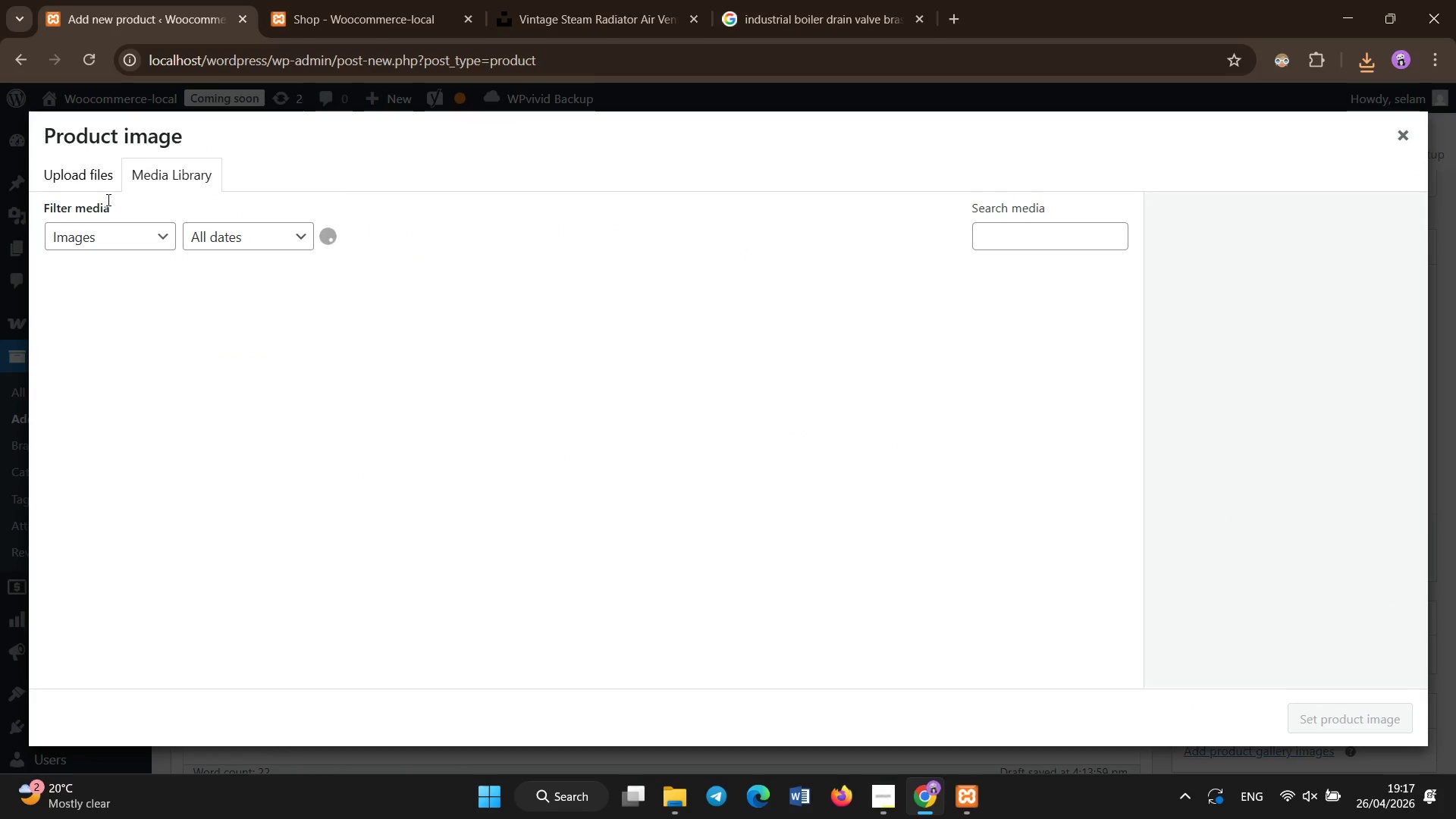 
left_click([105, 181])
 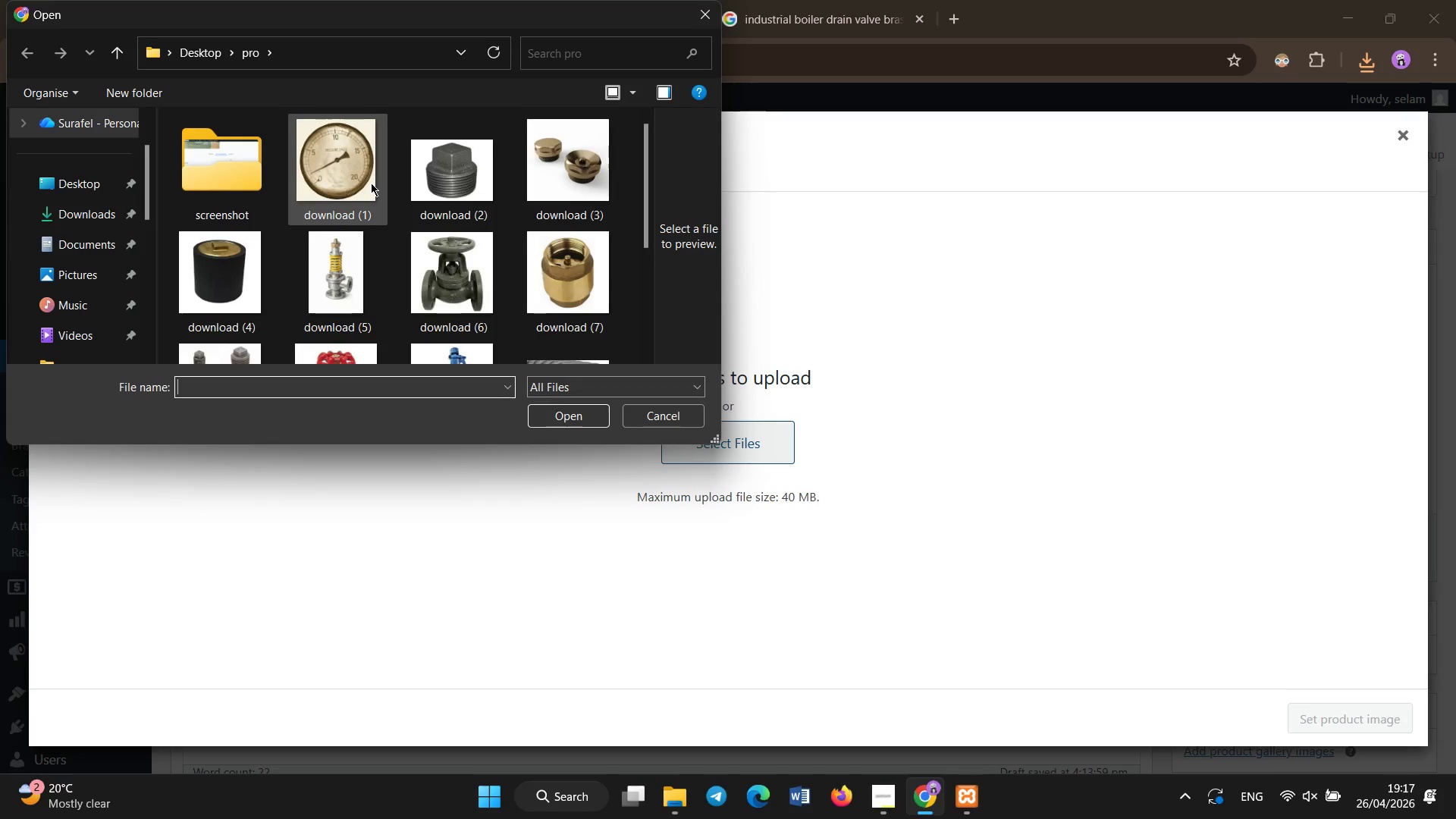 
wait(5.41)
 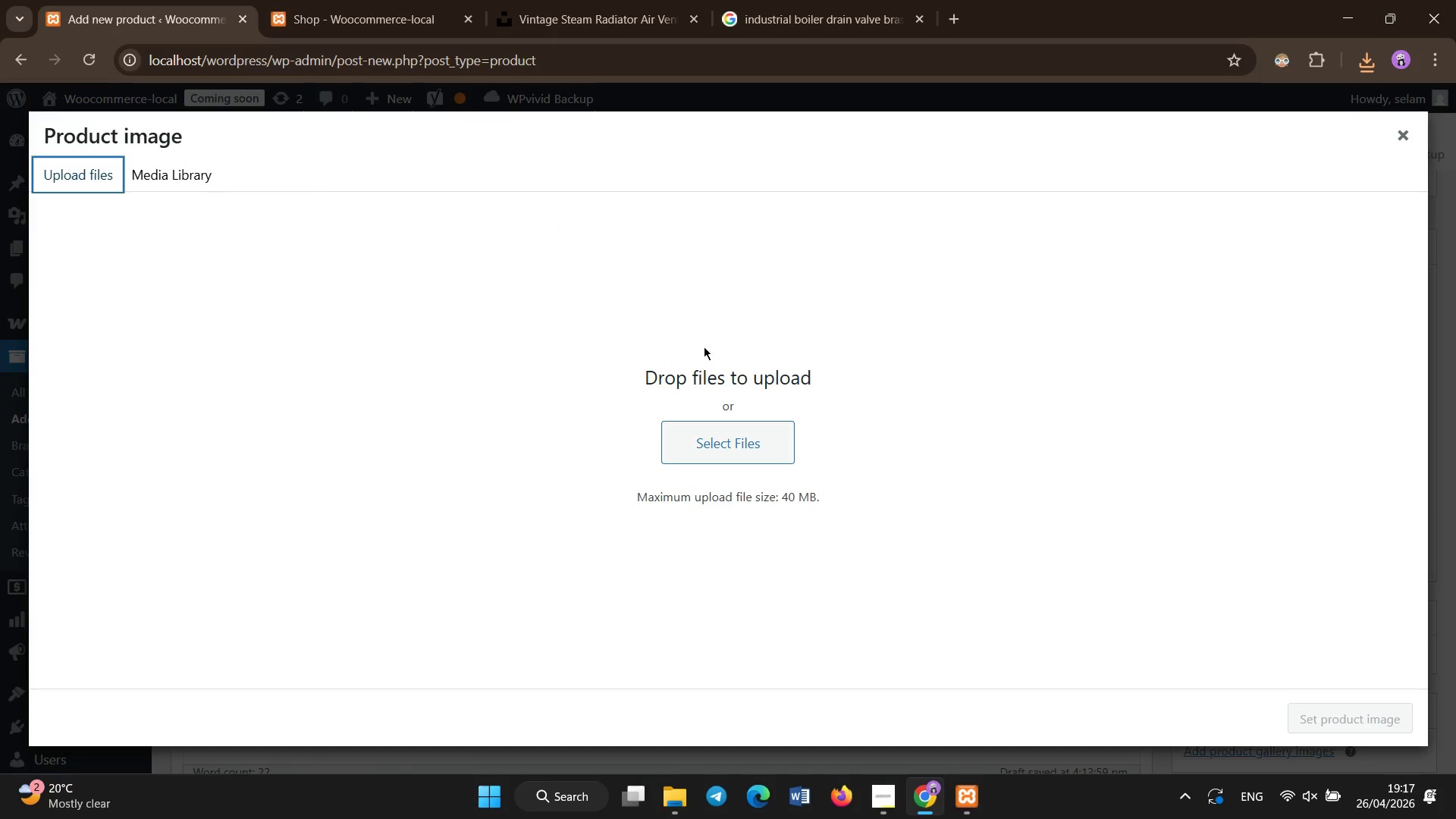 
scroll: coordinate [393, 296], scroll_direction: none, amount: 0.0
 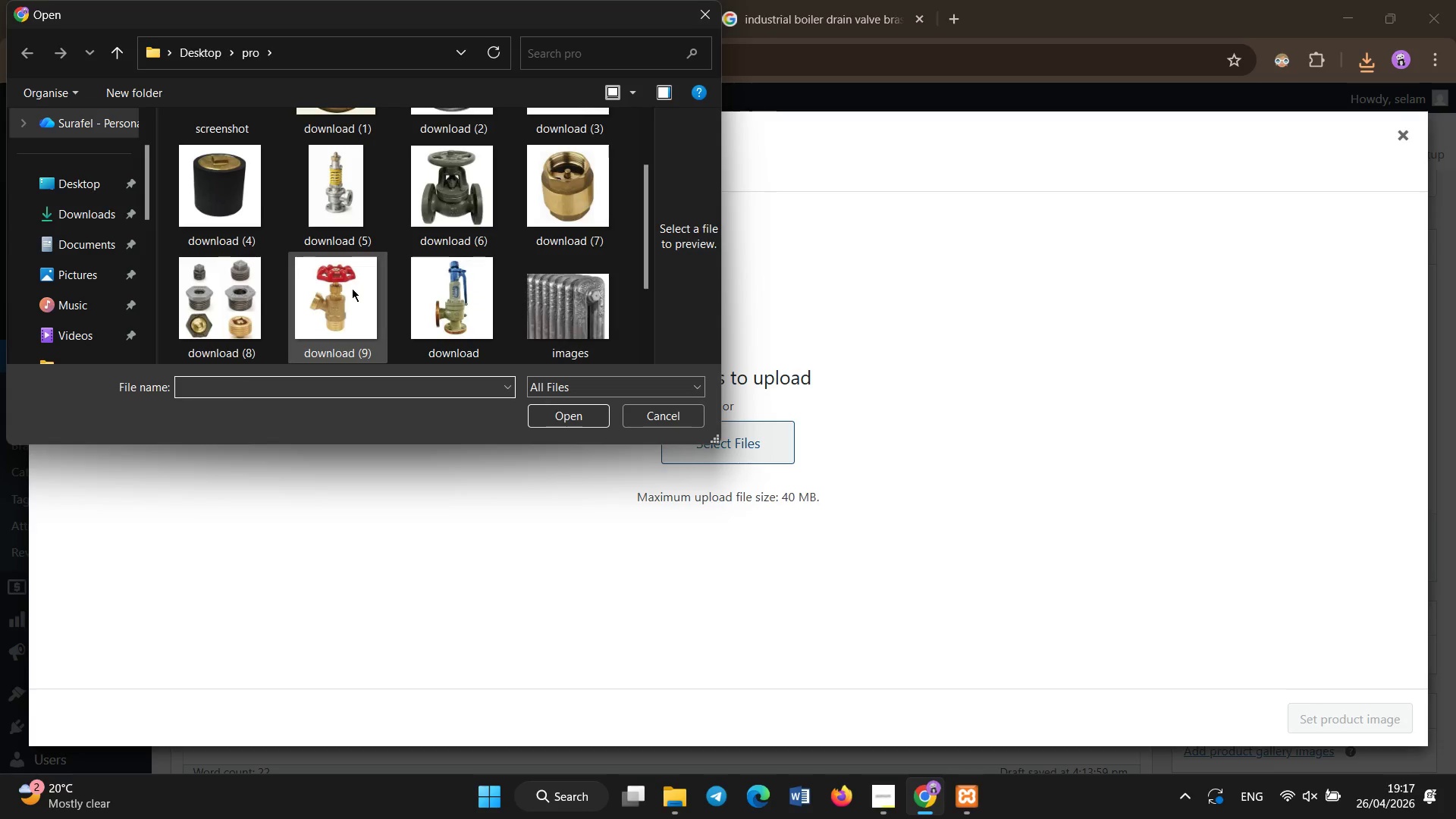 
double_click([352, 288])
 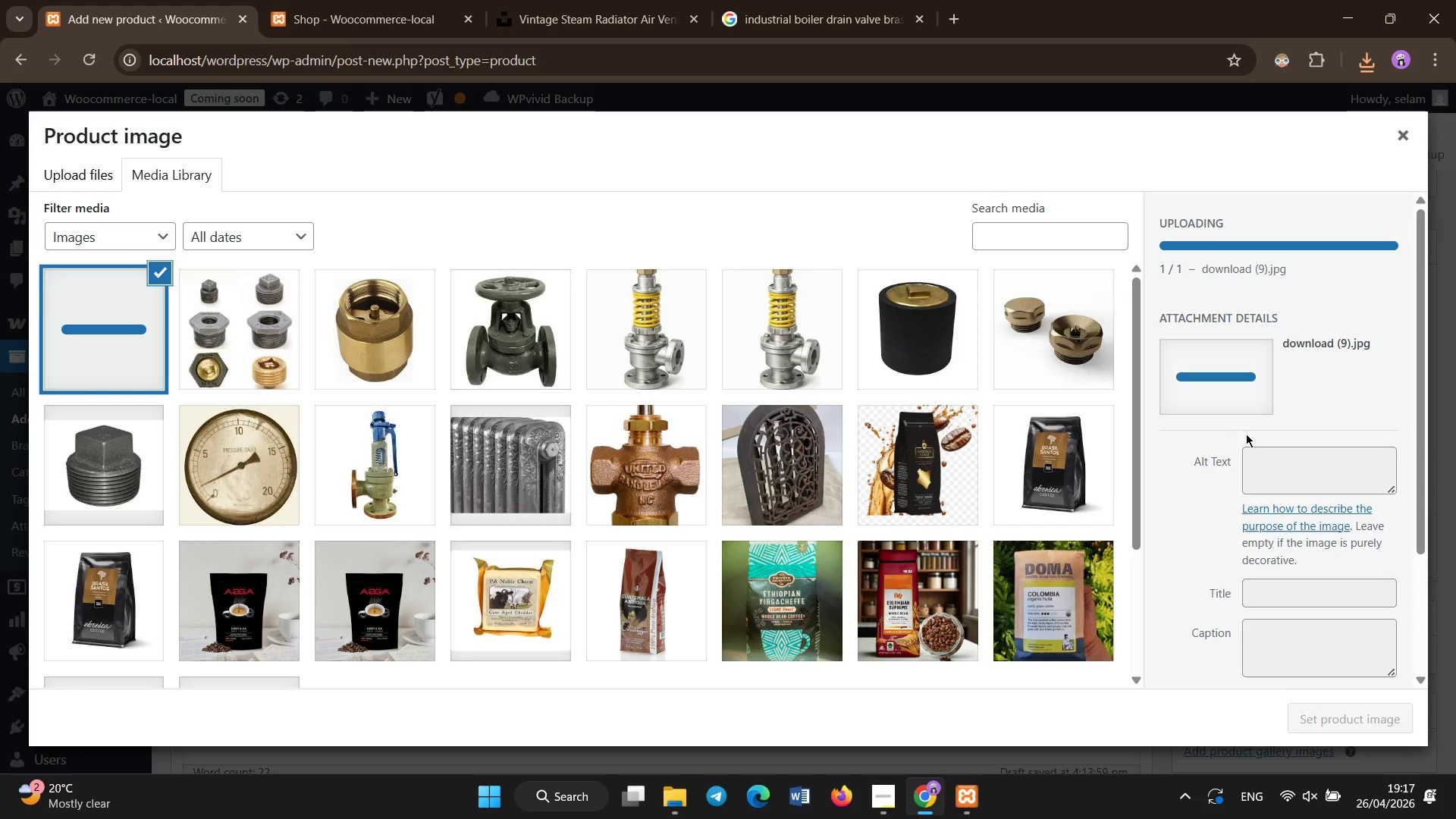 
left_click([1282, 464])
 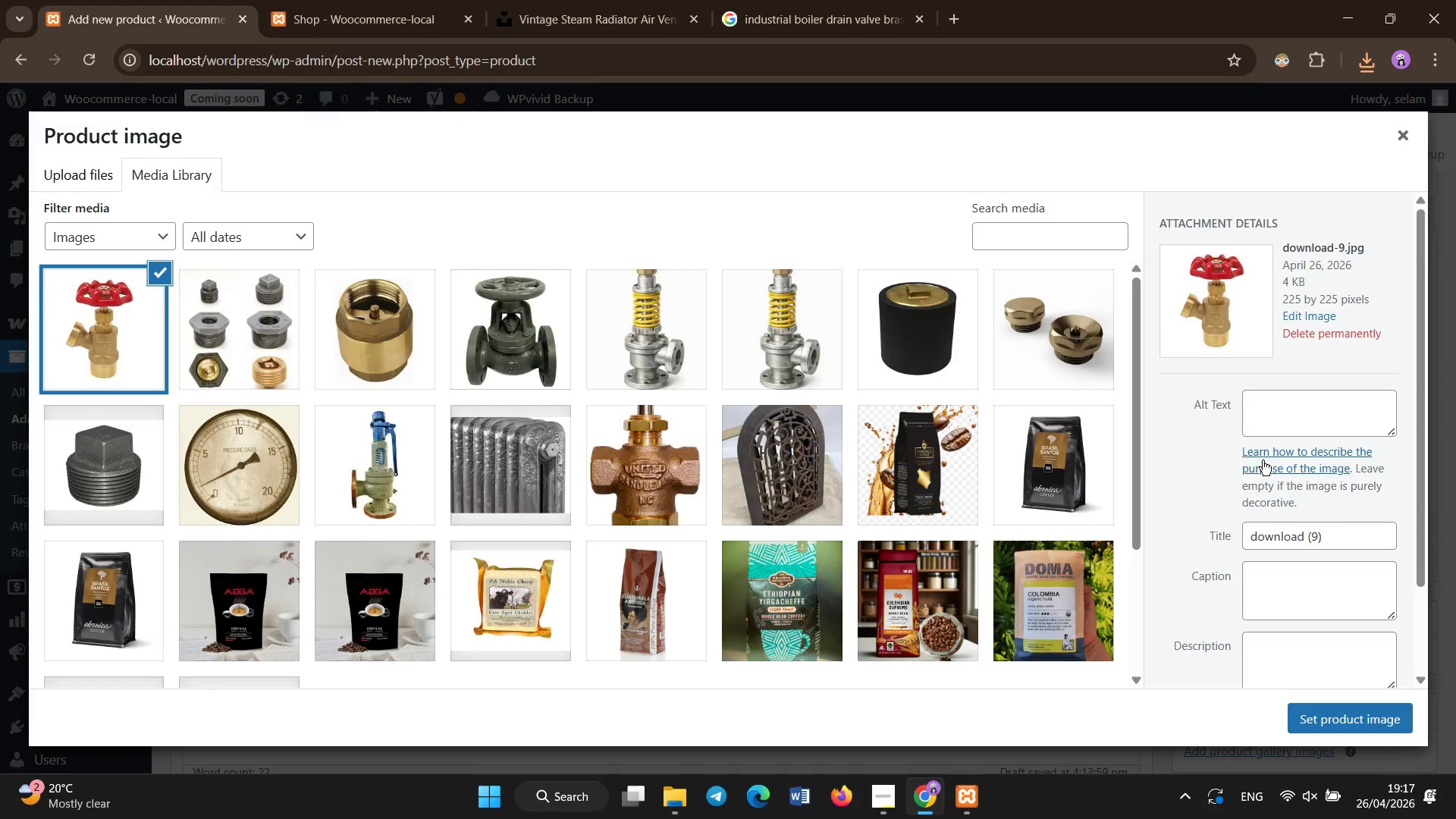 
left_click([1277, 405])
 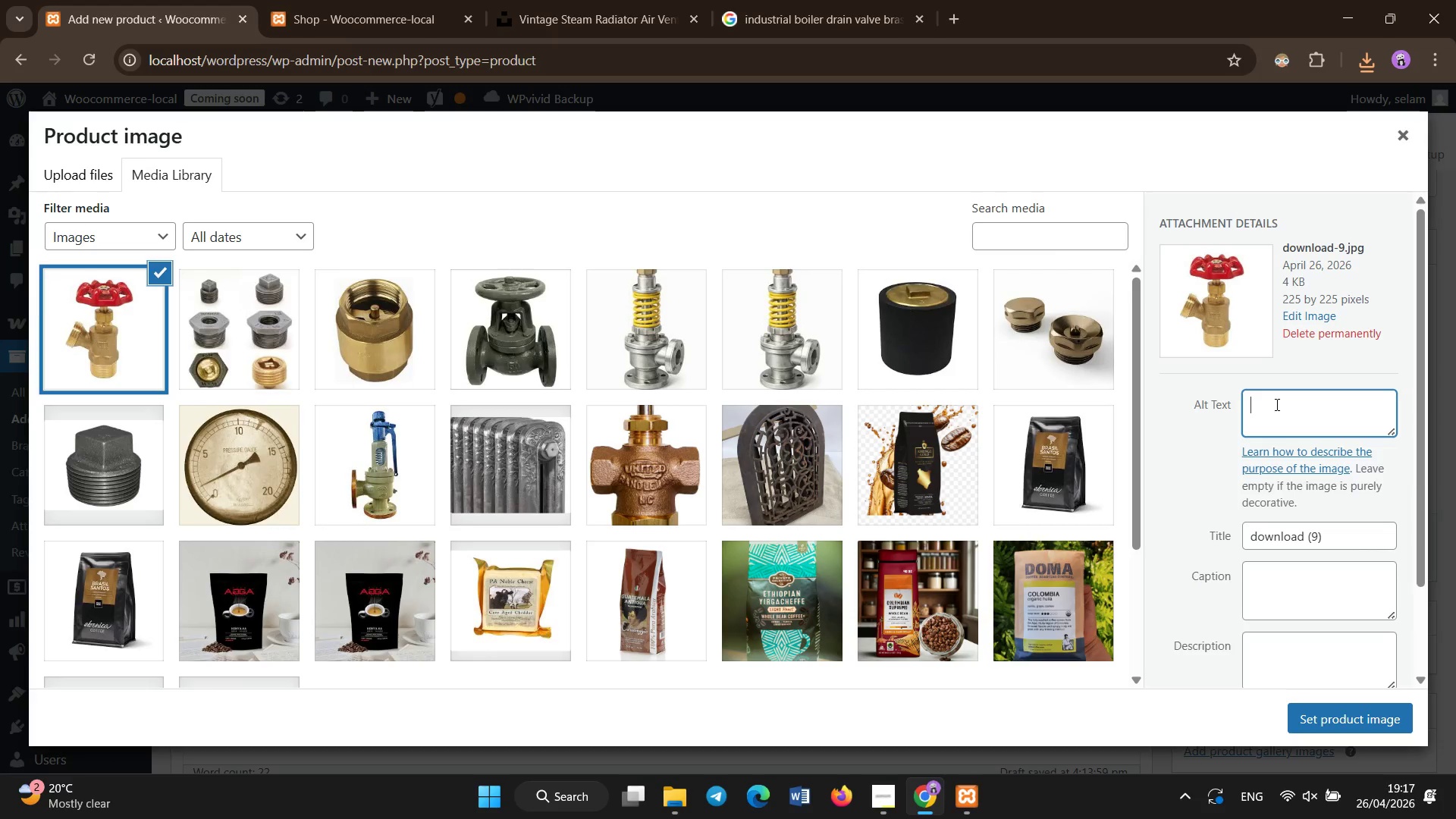 
key(Control+V)
 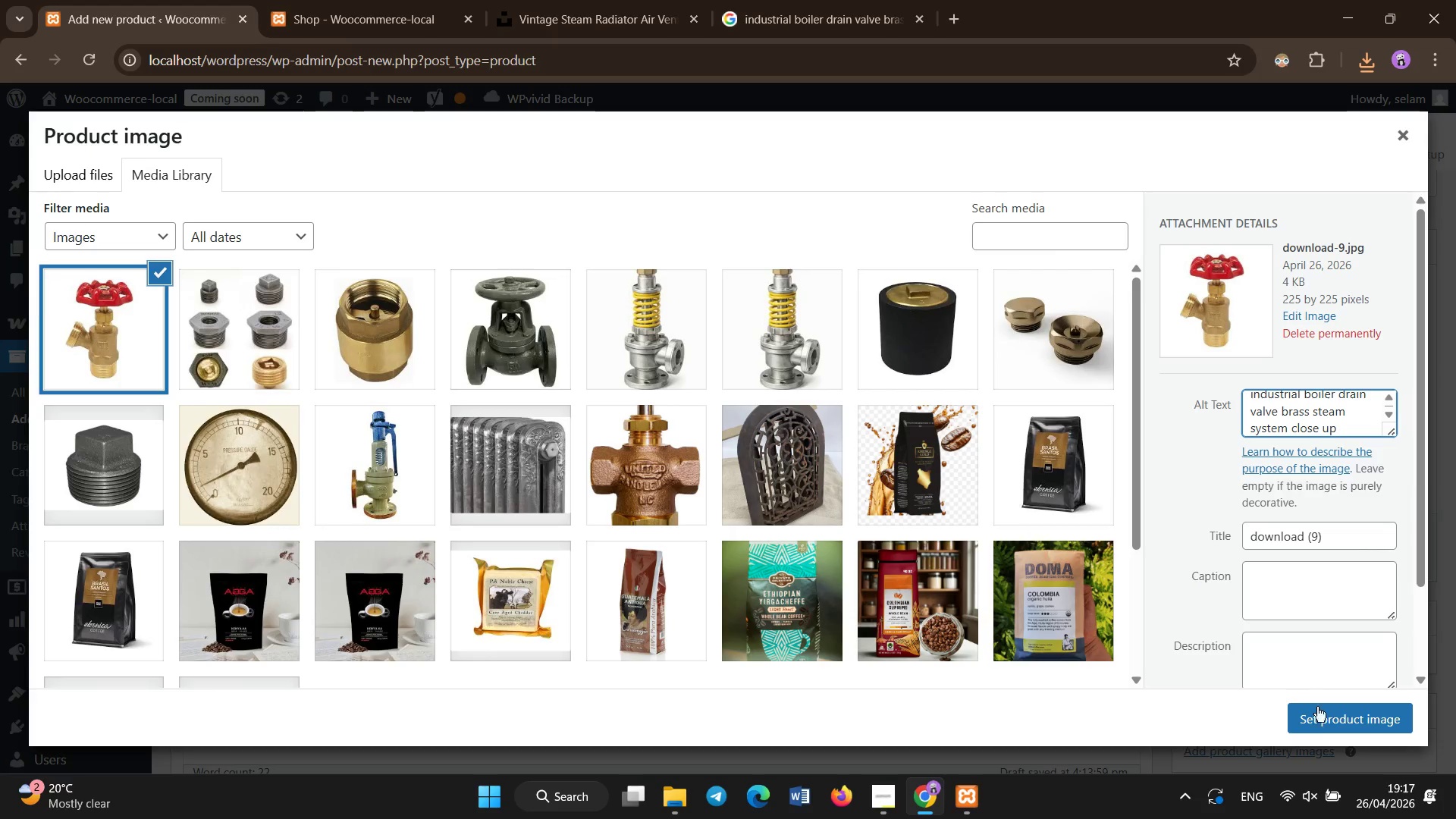 
left_click([1317, 716])
 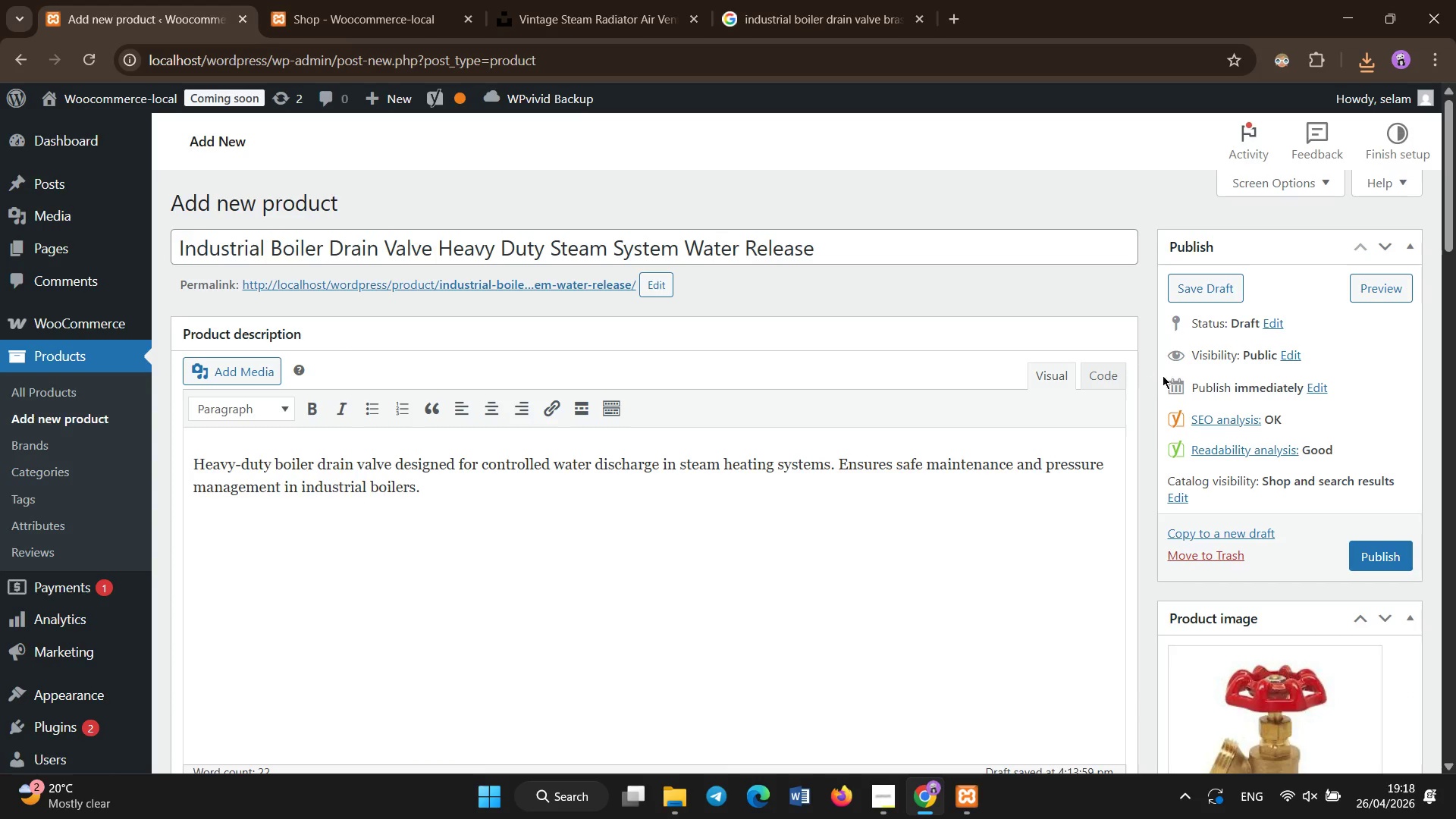 
left_click([1361, 551])
 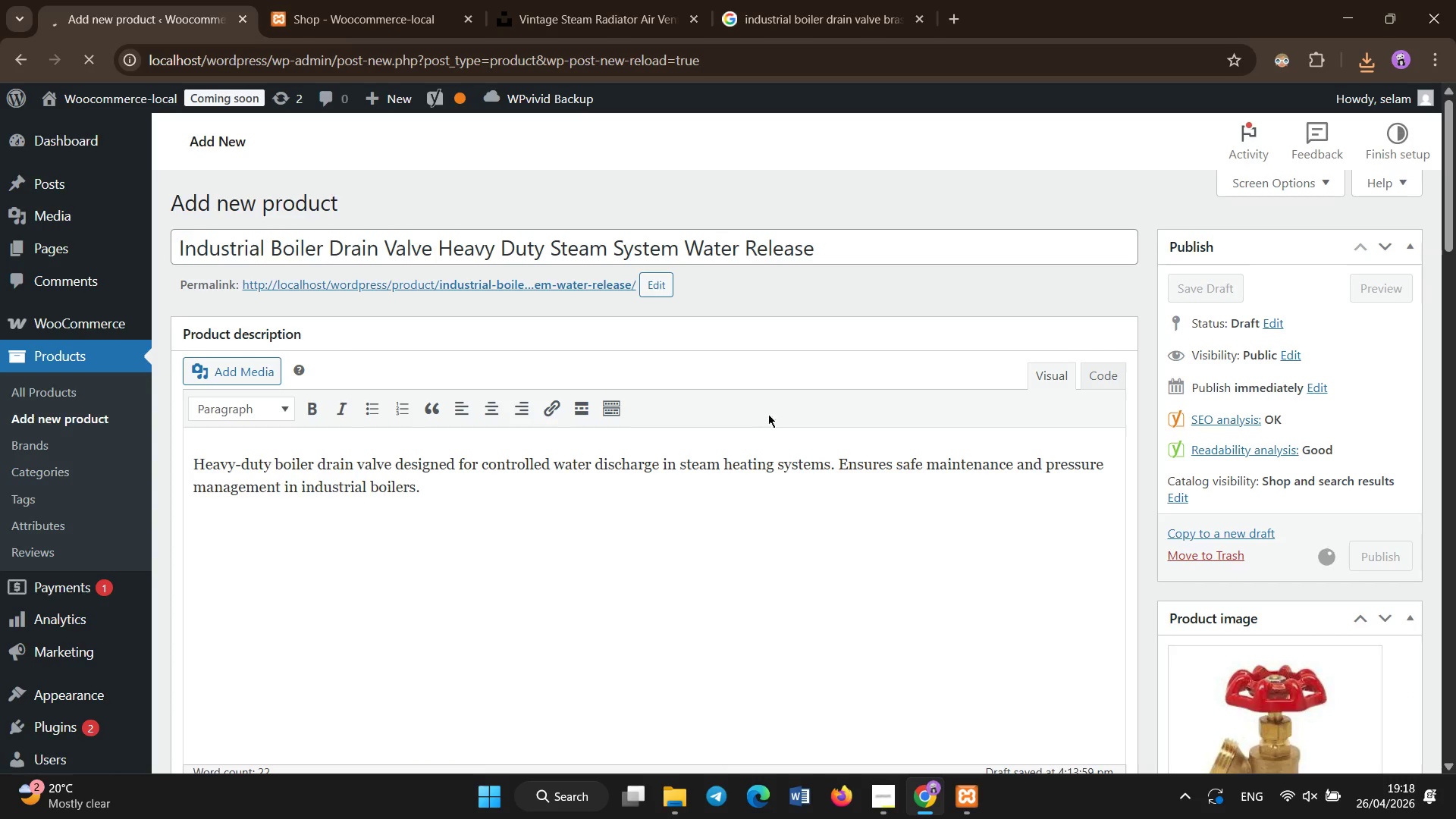 
scroll: coordinate [773, 414], scroll_direction: up, amount: 2.0
 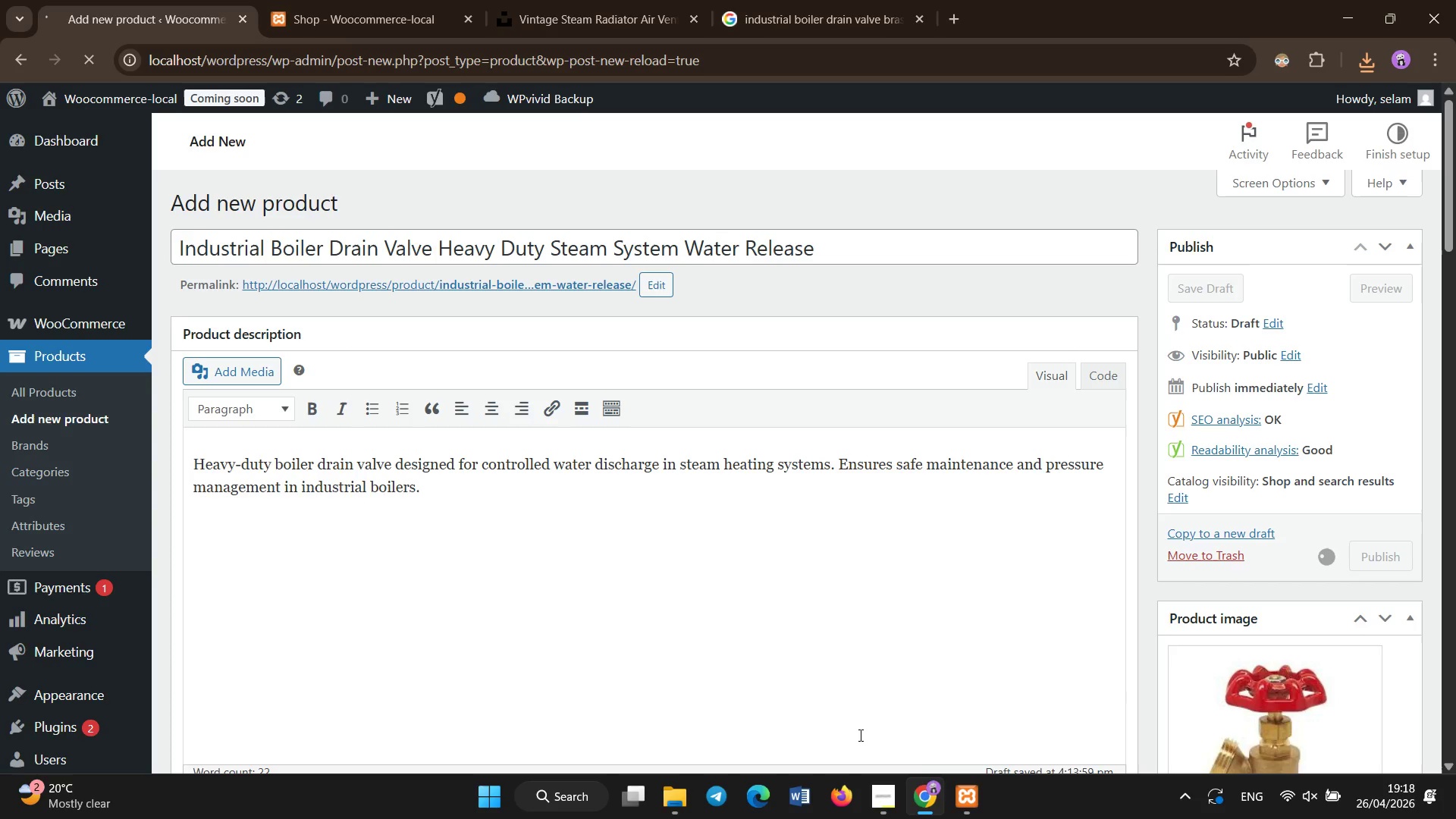 
left_click([885, 788])